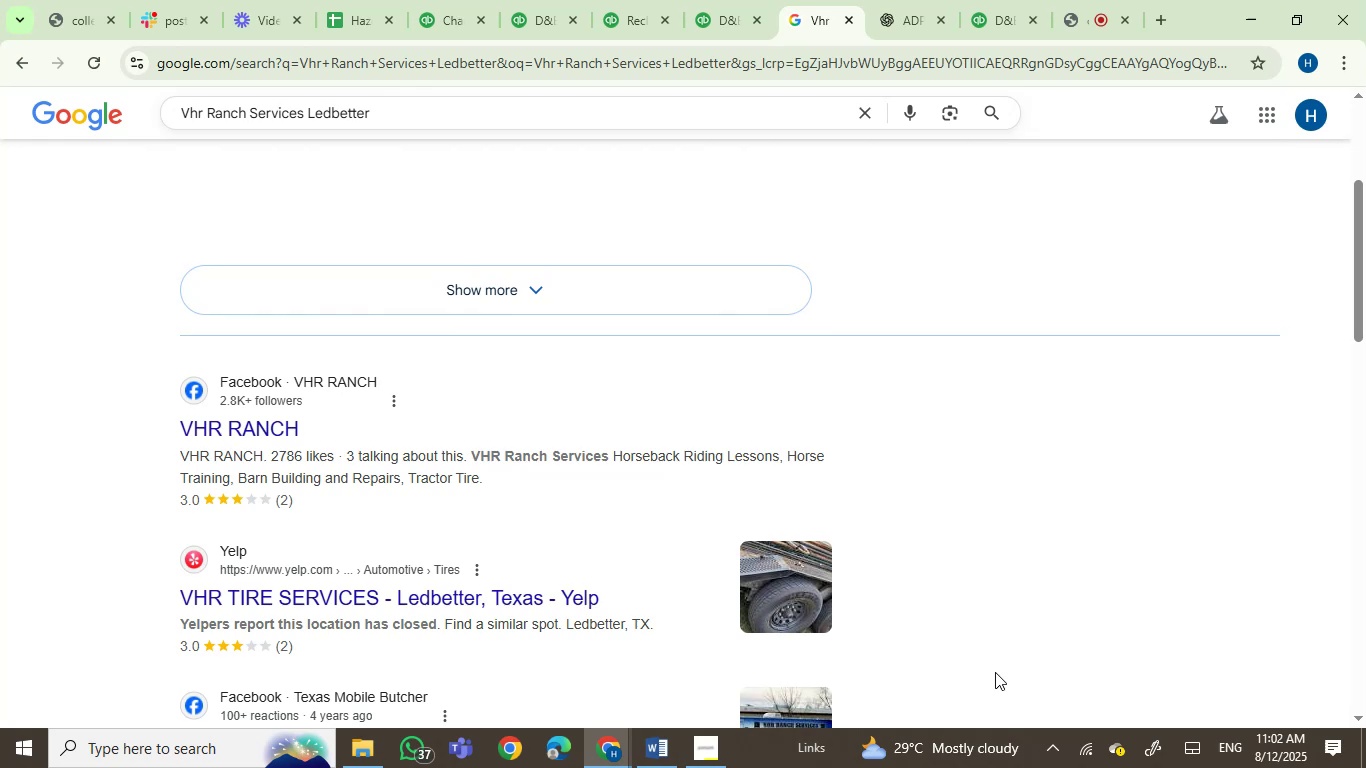 
wait(15.49)
 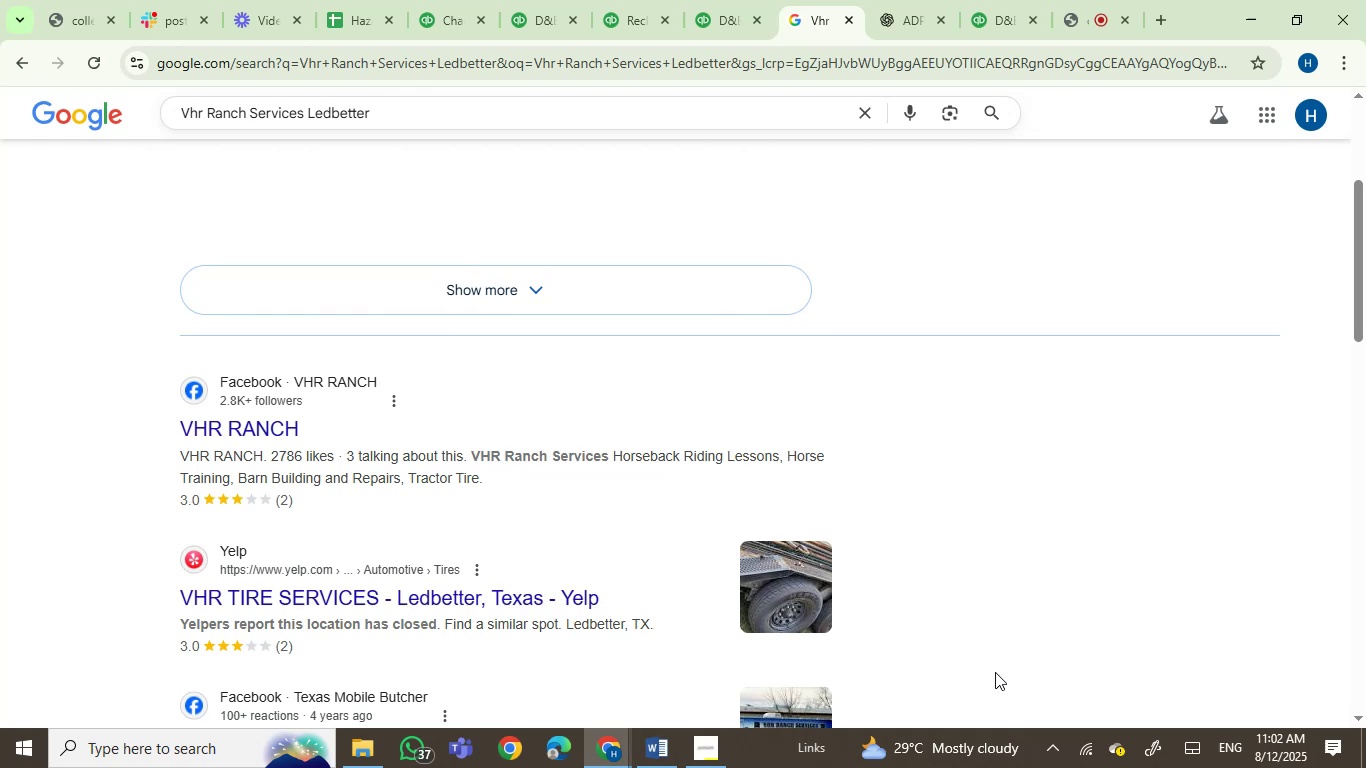 
scroll: coordinate [995, 672], scroll_direction: up, amount: 4.0
 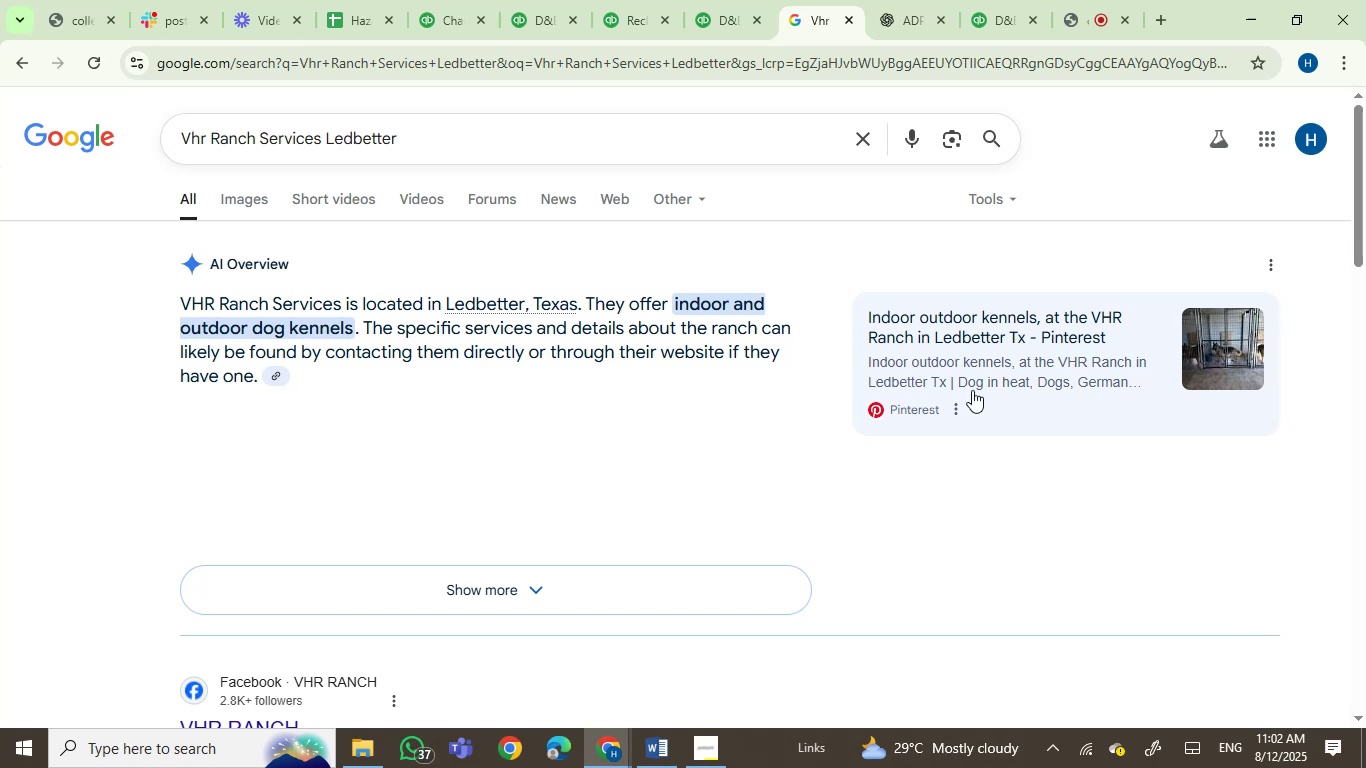 
scroll: coordinate [763, 540], scroll_direction: down, amount: 5.0
 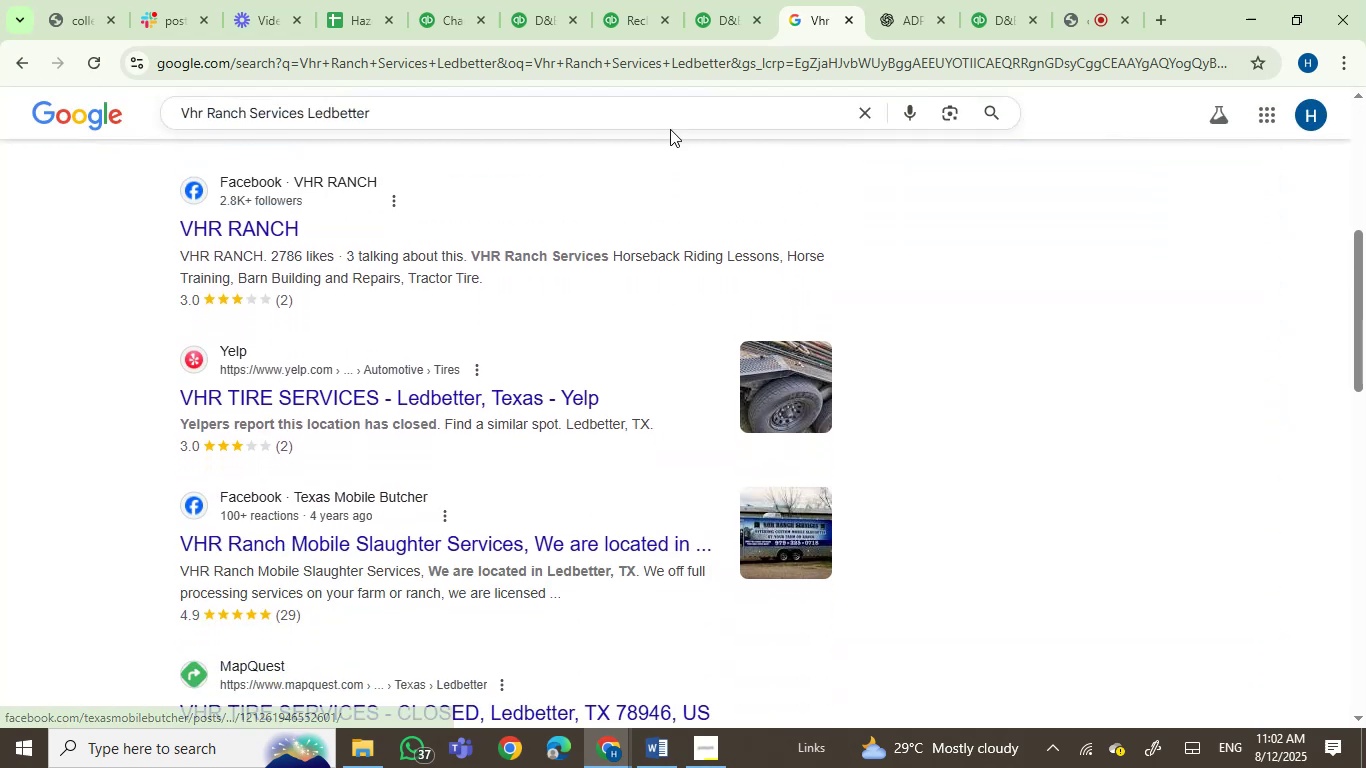 
left_click([718, 11])
 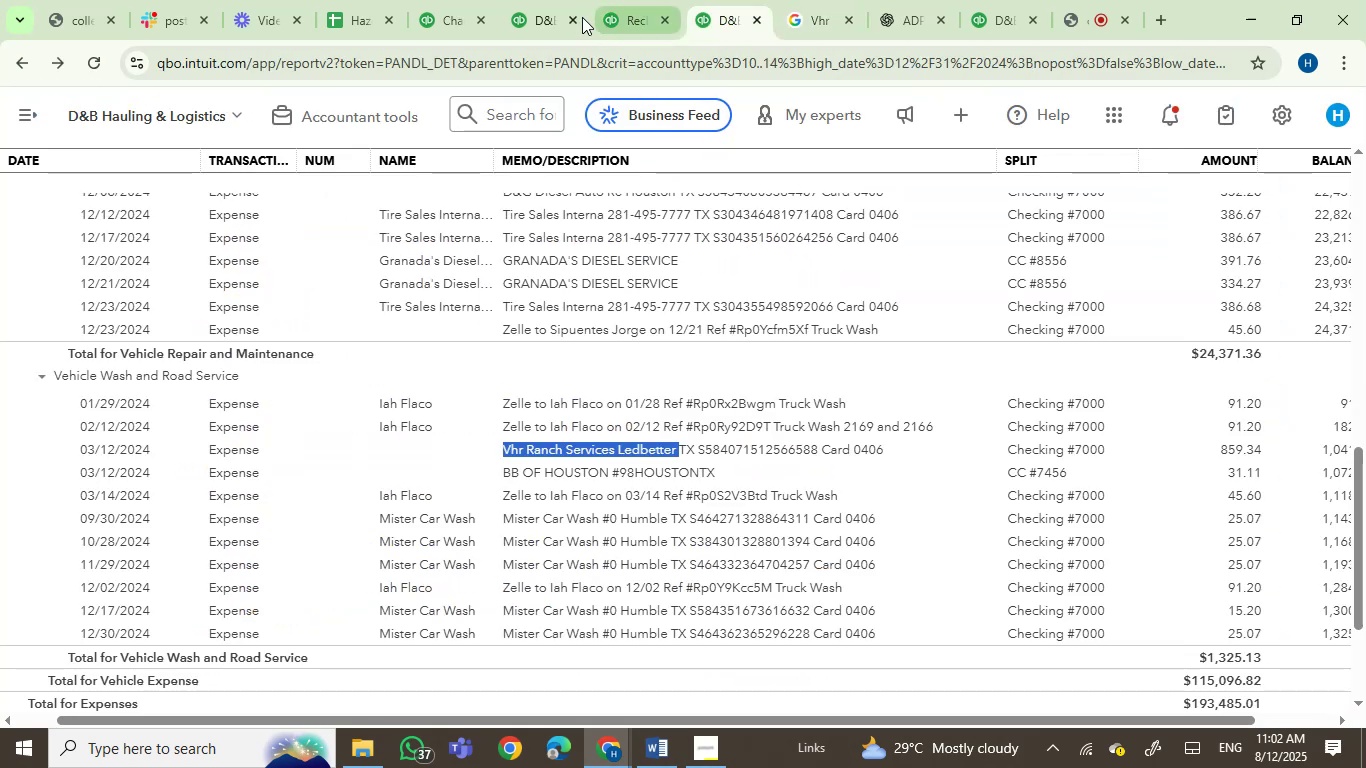 
left_click([600, 0])
 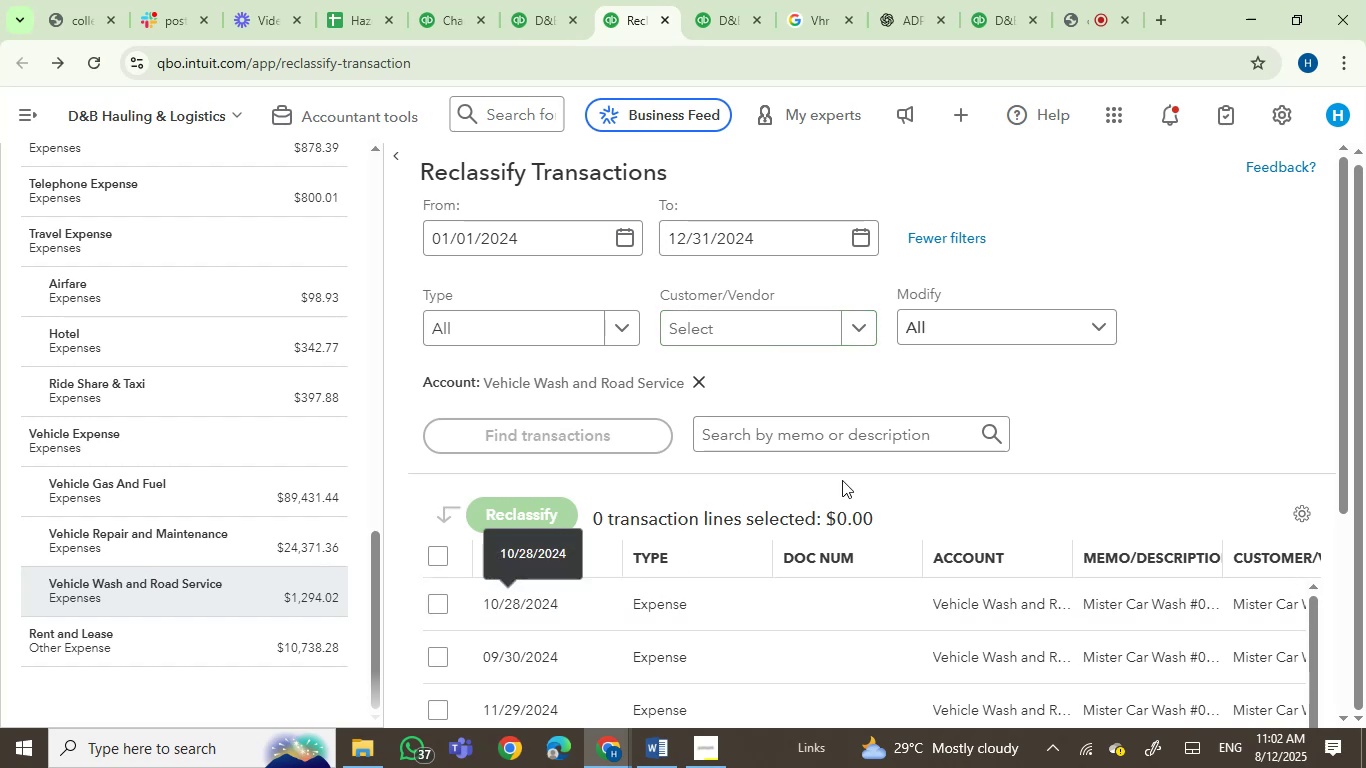 
scroll: coordinate [869, 595], scroll_direction: down, amount: 4.0
 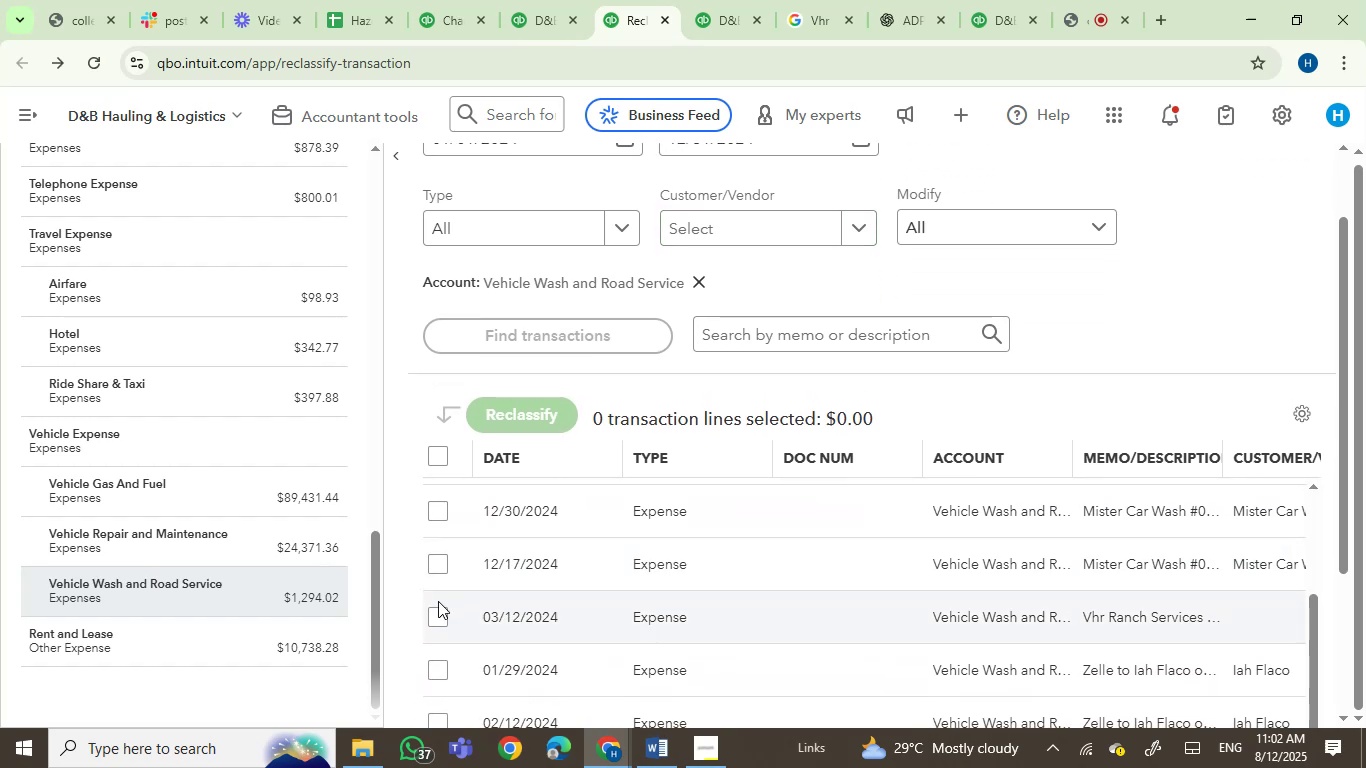 
left_click([431, 614])
 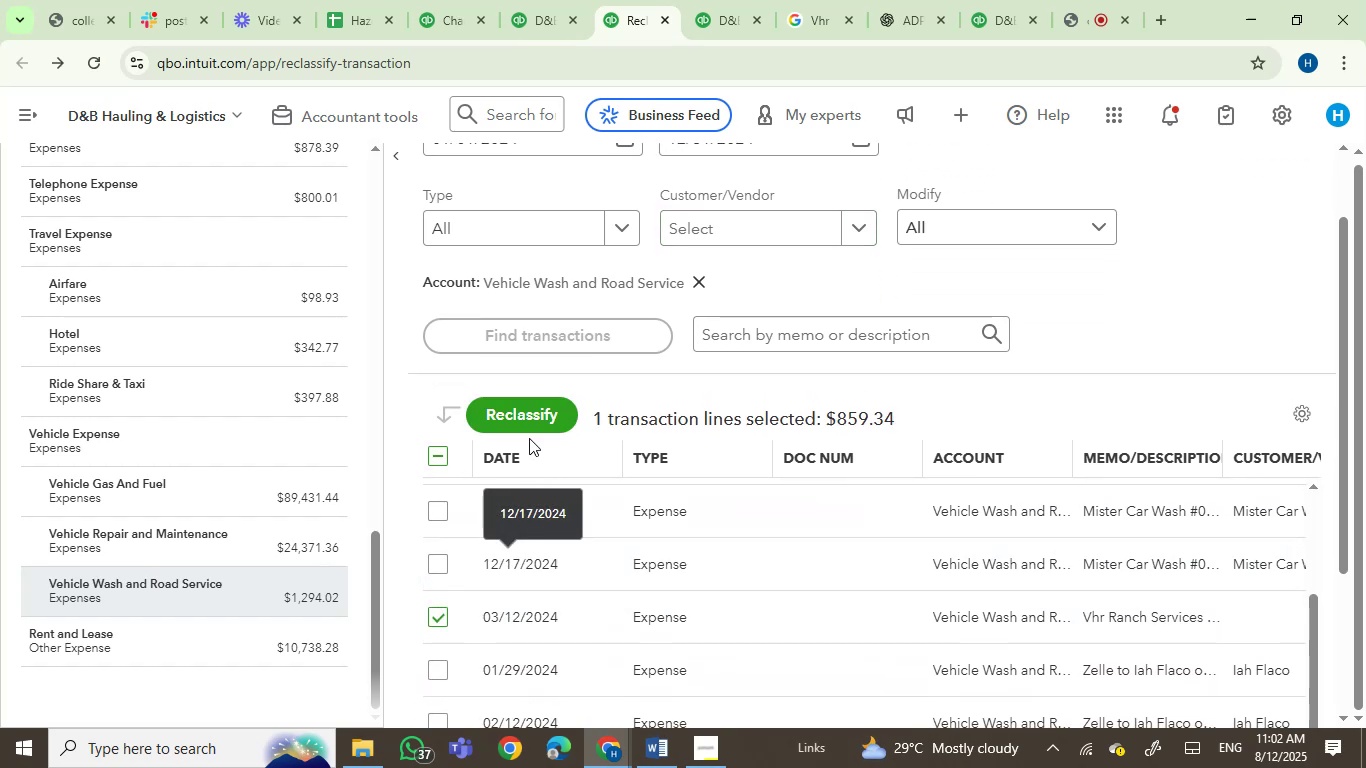 
left_click([532, 420])
 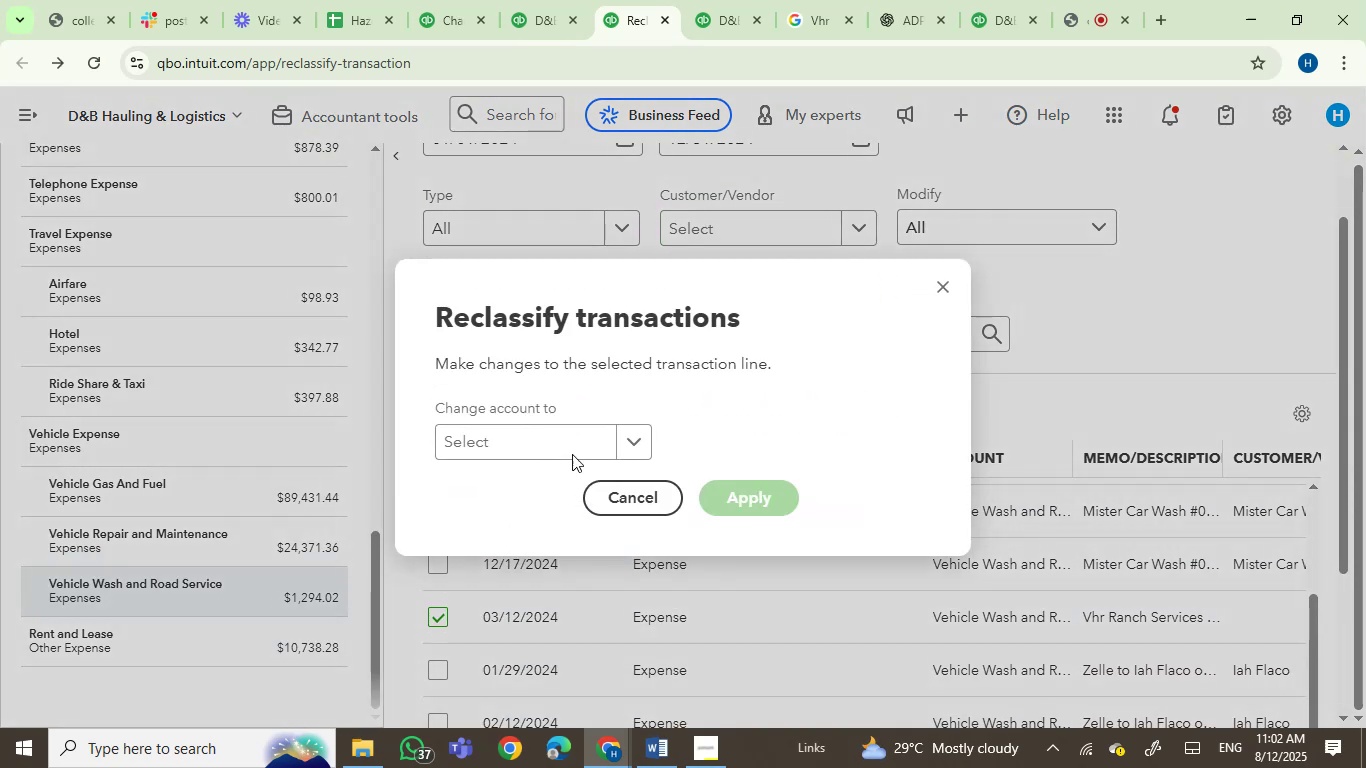 
left_click([559, 441])
 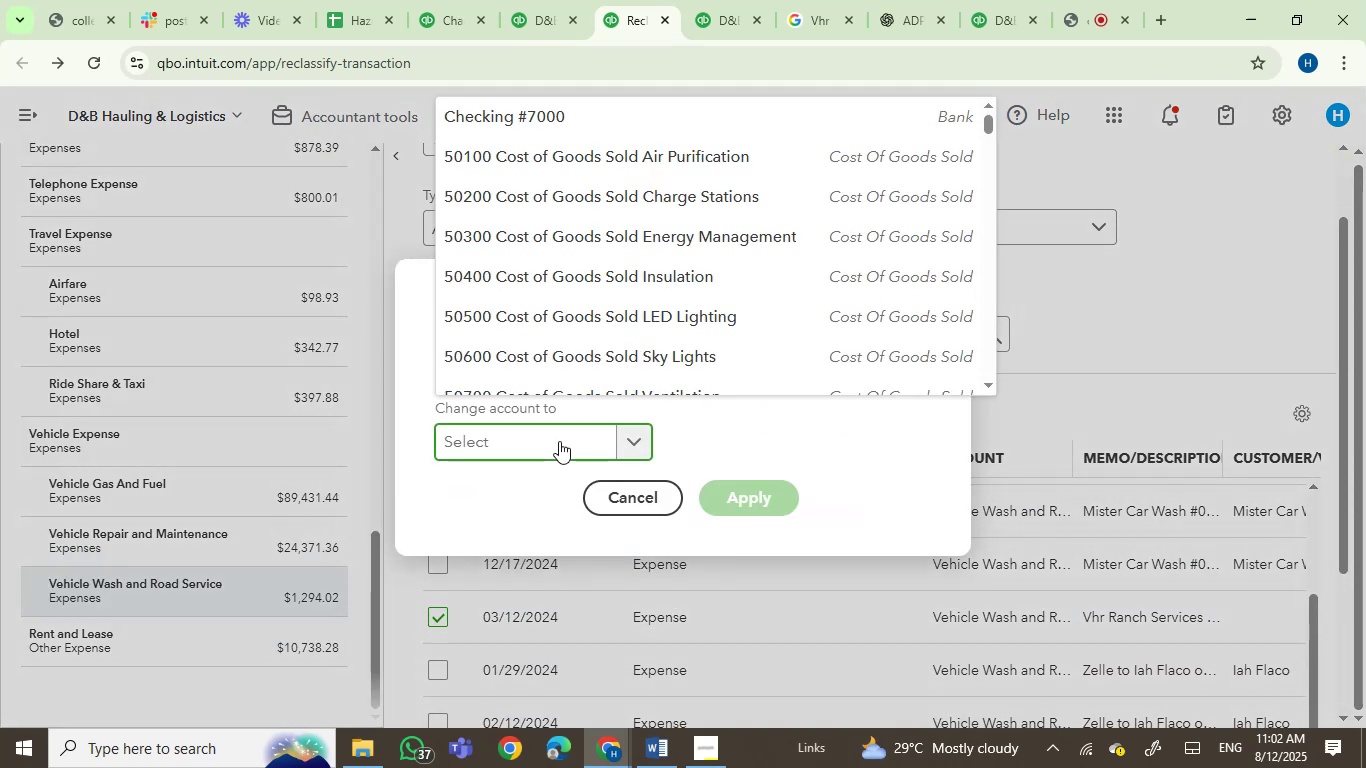 
type(rep)
 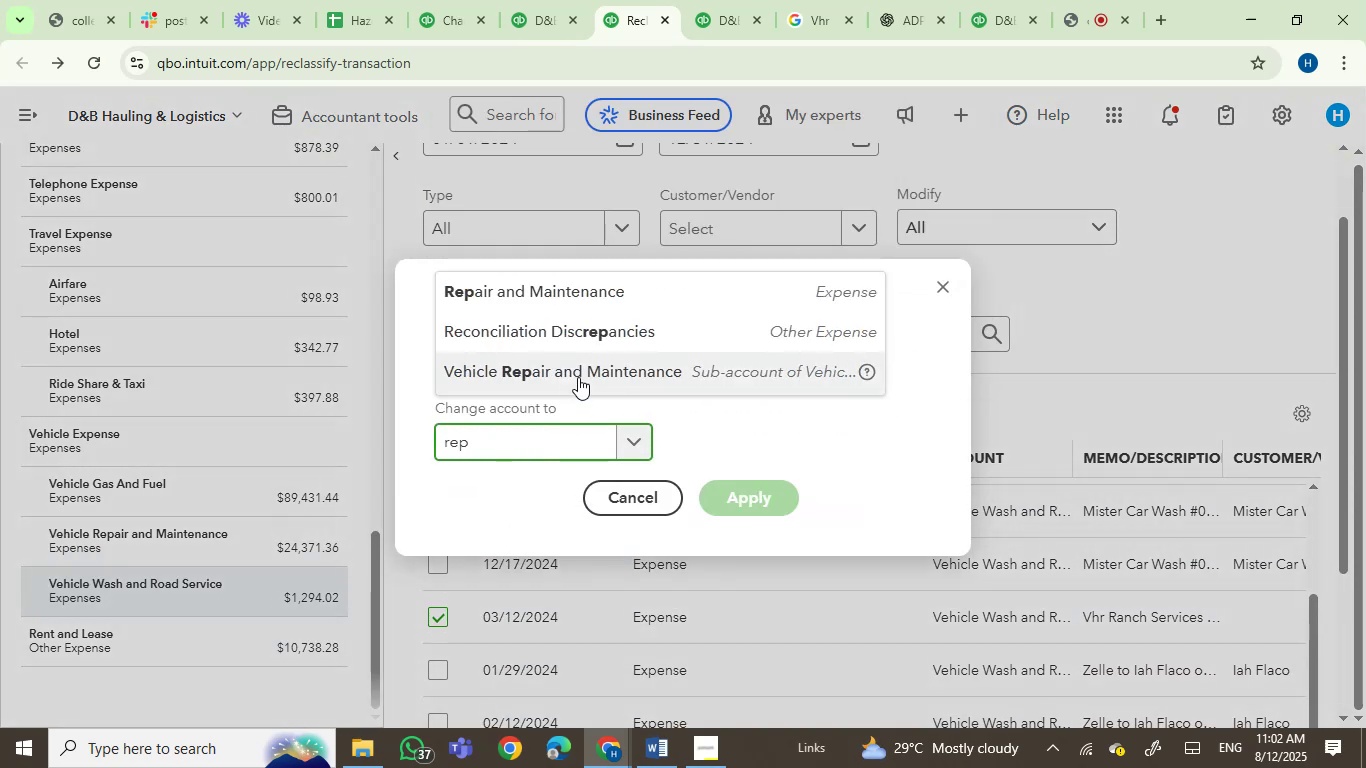 
left_click([578, 377])
 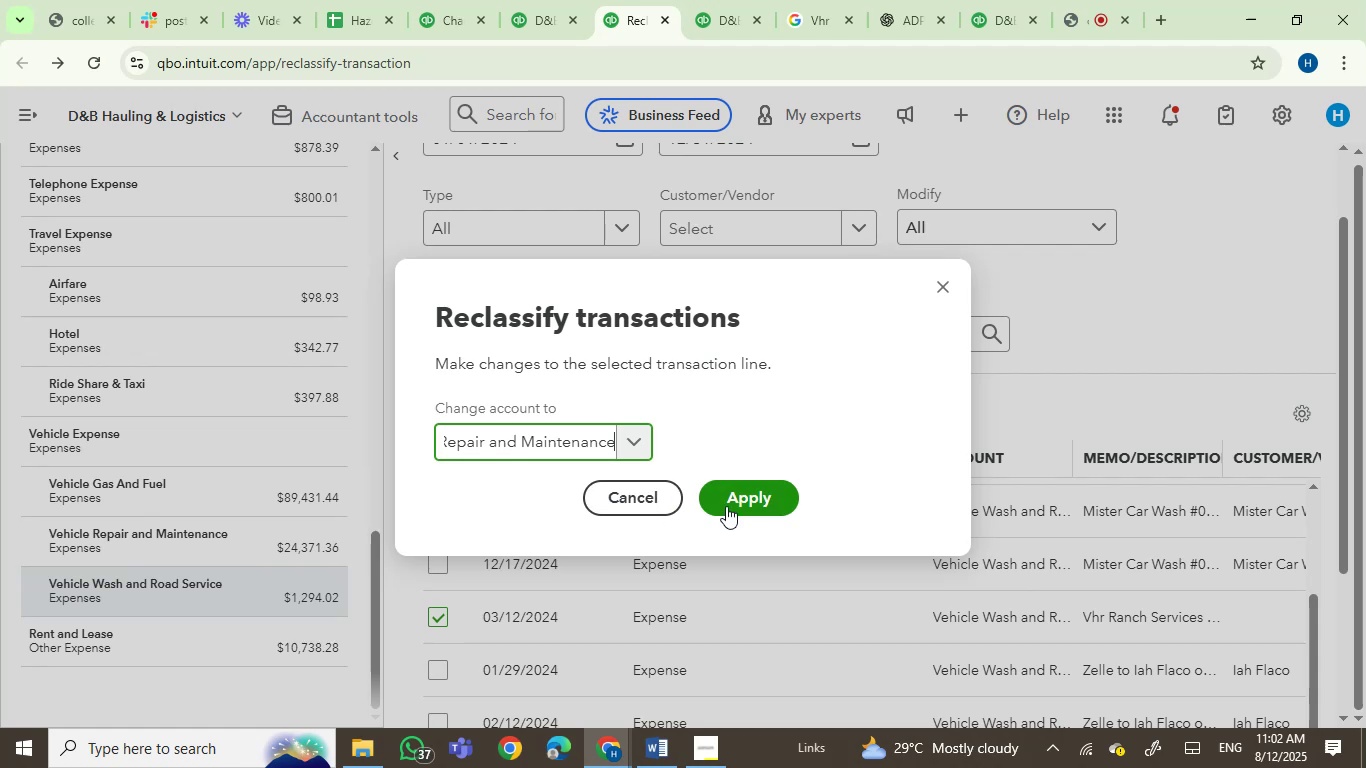 
left_click([730, 501])
 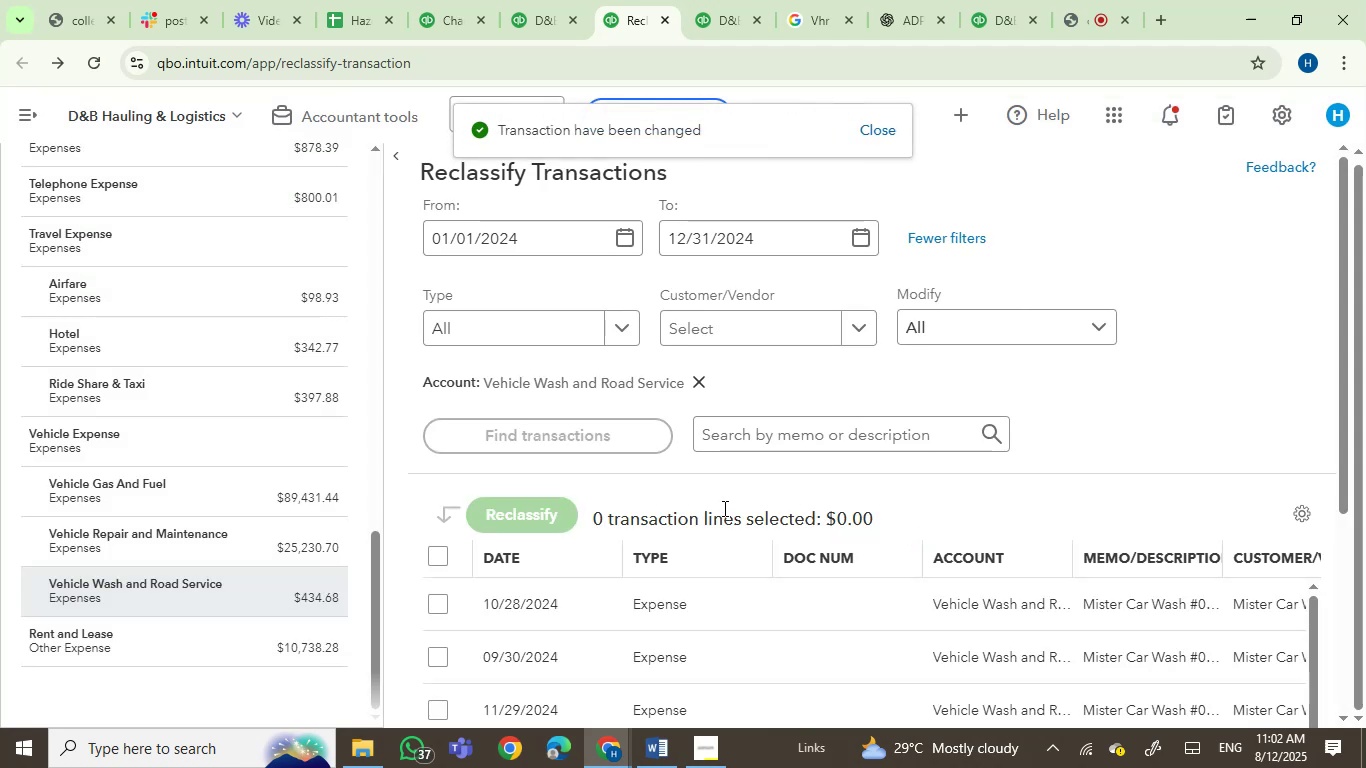 
wait(10.9)
 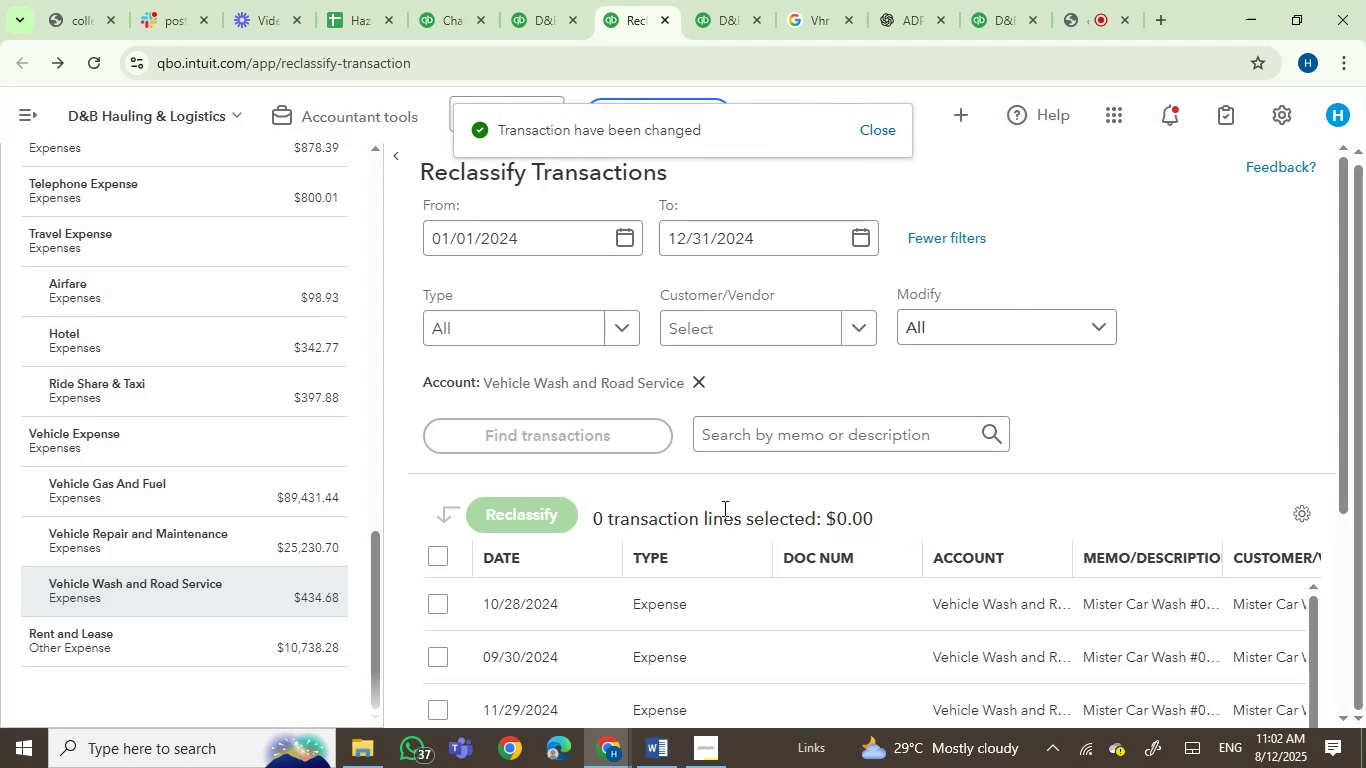 
left_click_drag(start_coordinate=[1345, 451], to_coordinate=[1338, 634])
 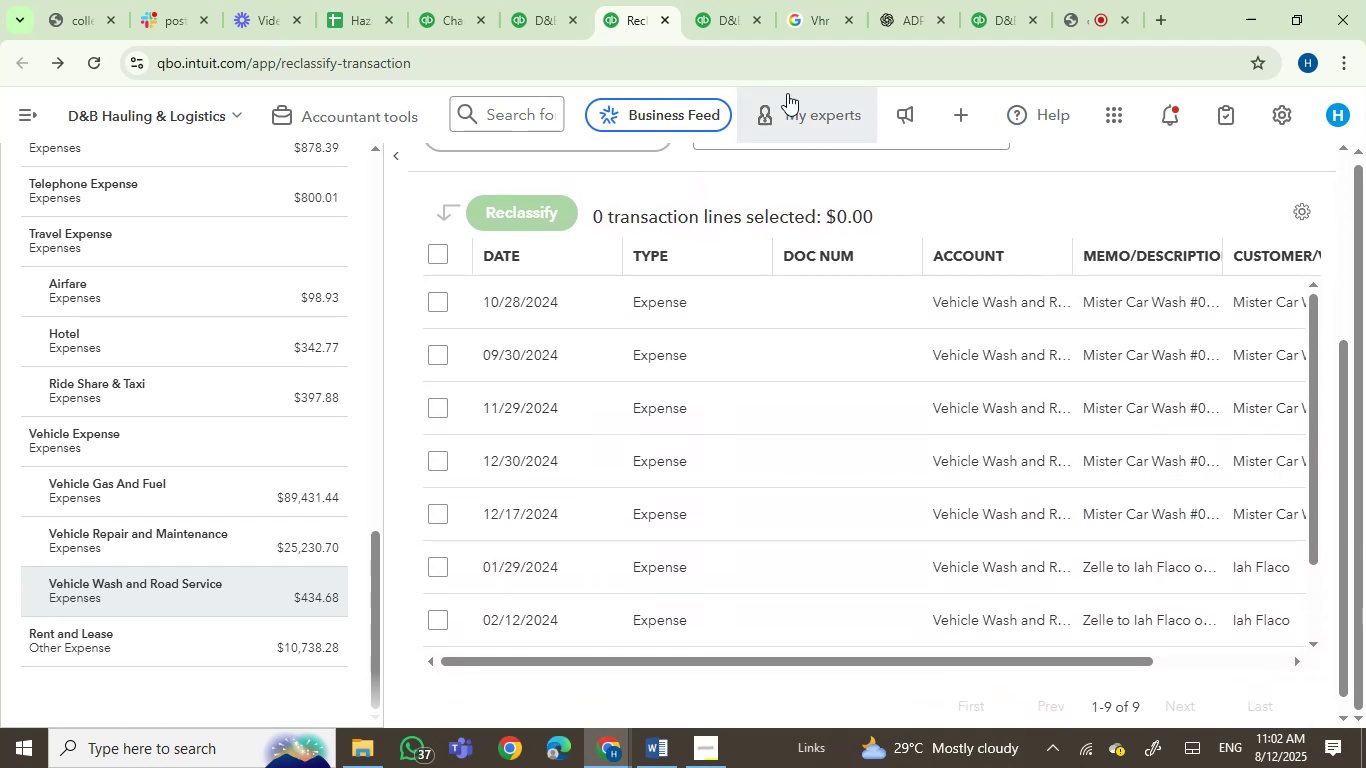 
left_click_drag(start_coordinate=[703, 18], to_coordinate=[701, 24])
 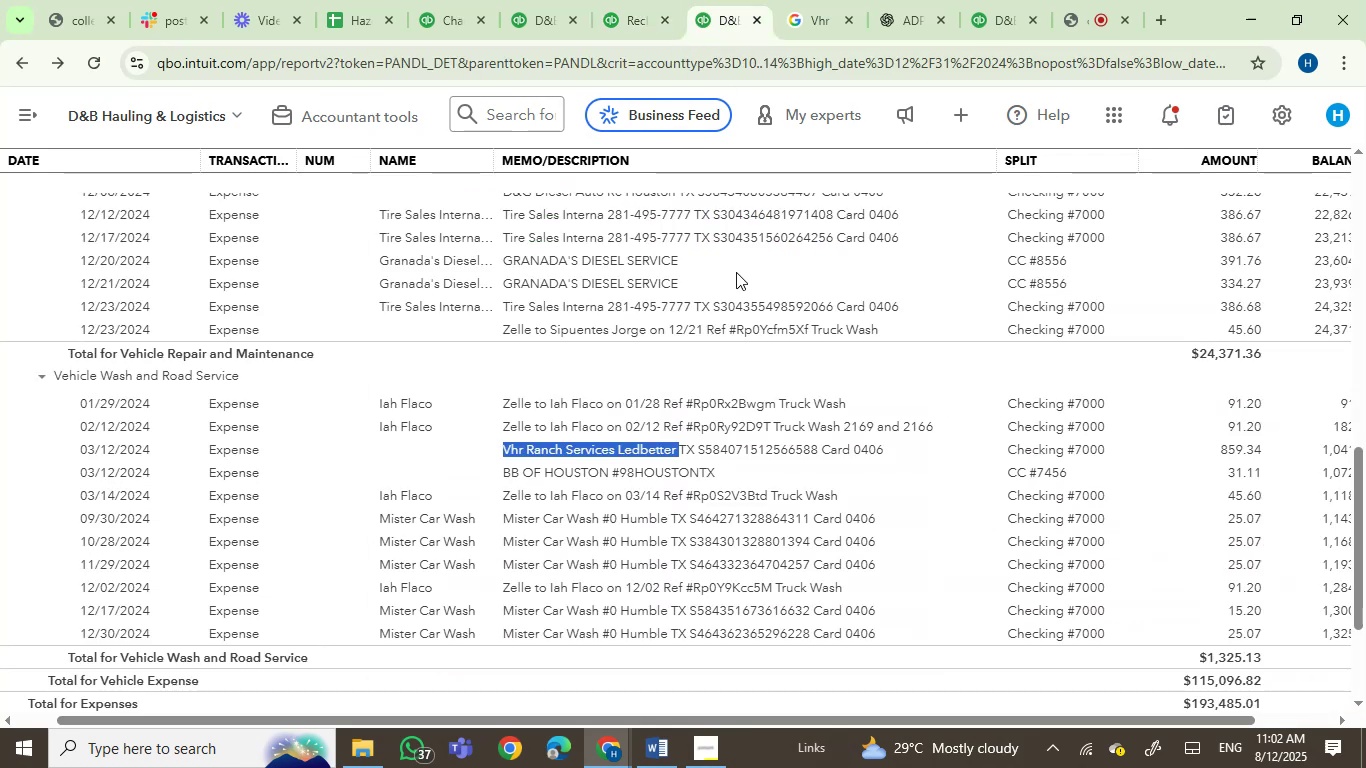 
mouse_move([877, 421])
 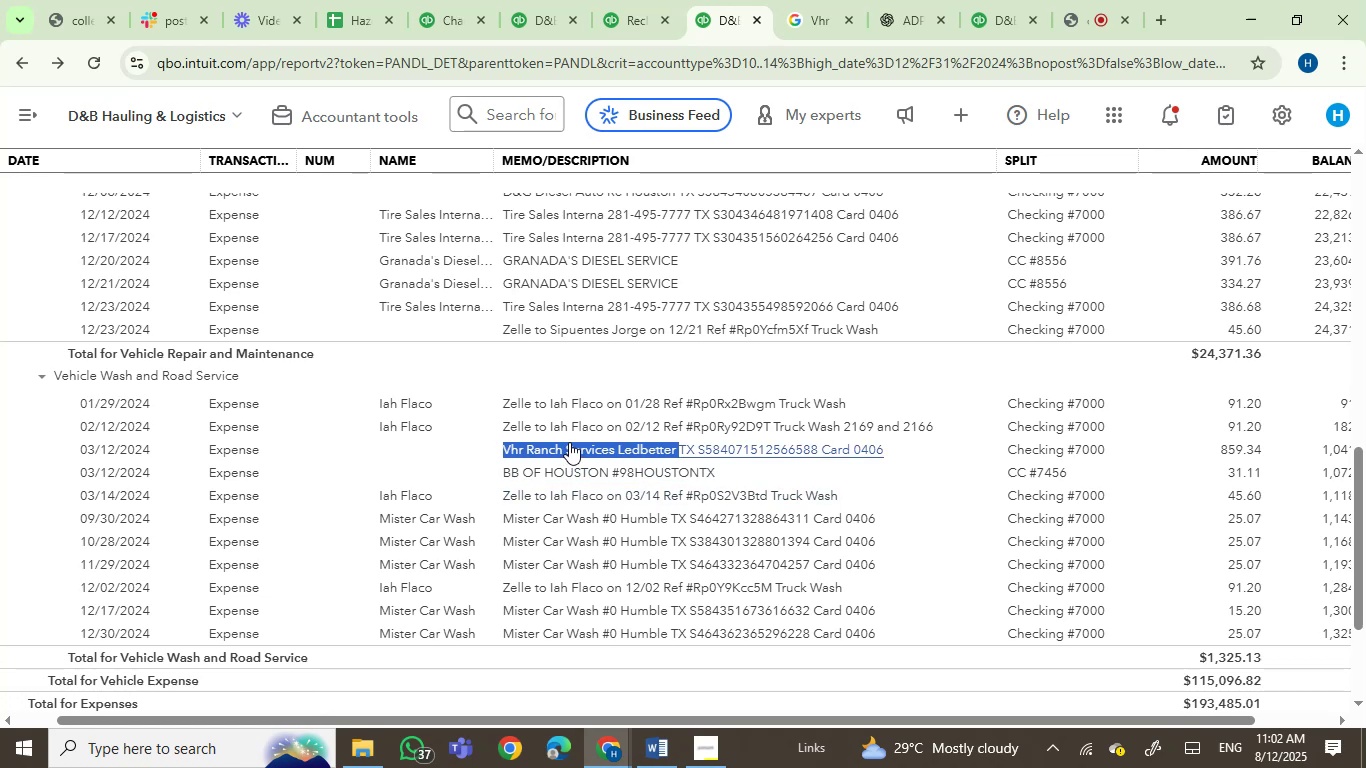 
scroll: coordinate [727, 679], scroll_direction: down, amount: 1.0
 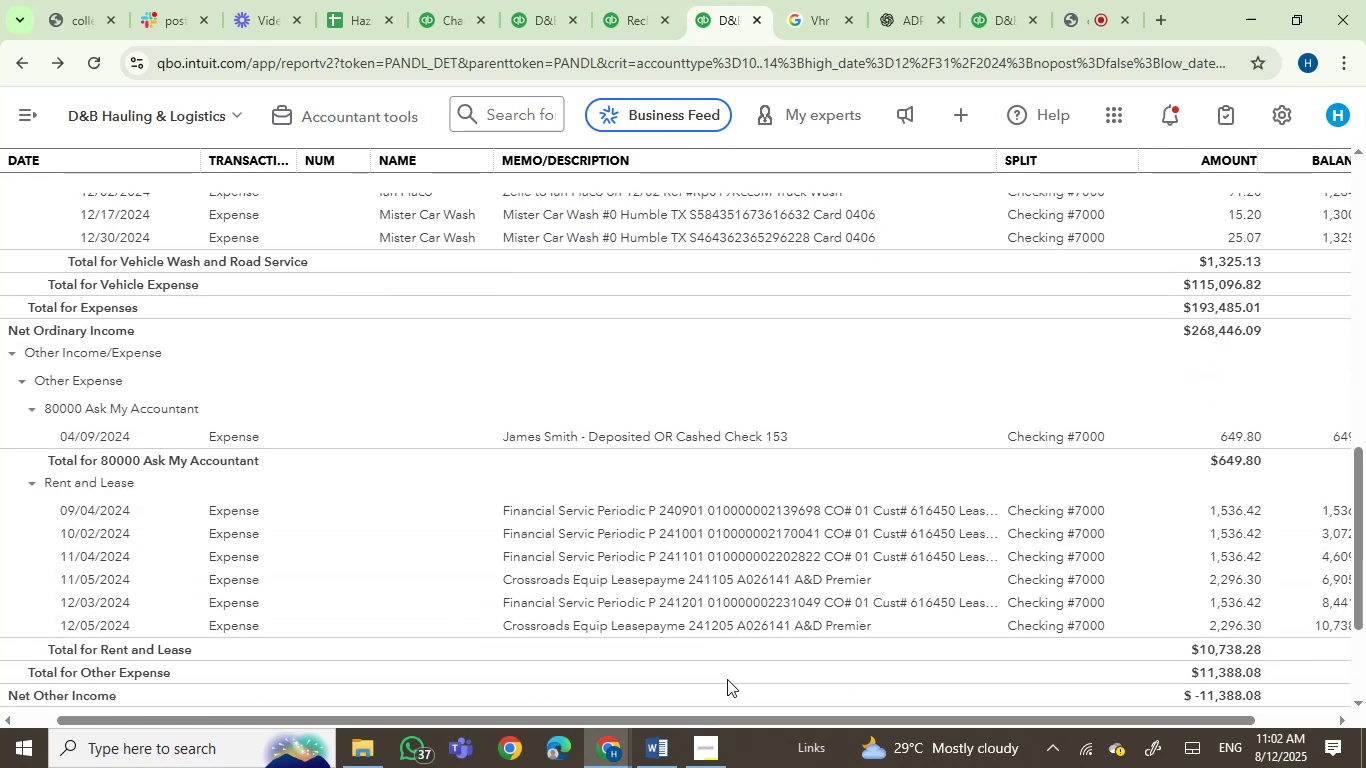 
scroll: coordinate [757, 608], scroll_direction: up, amount: 5.0
 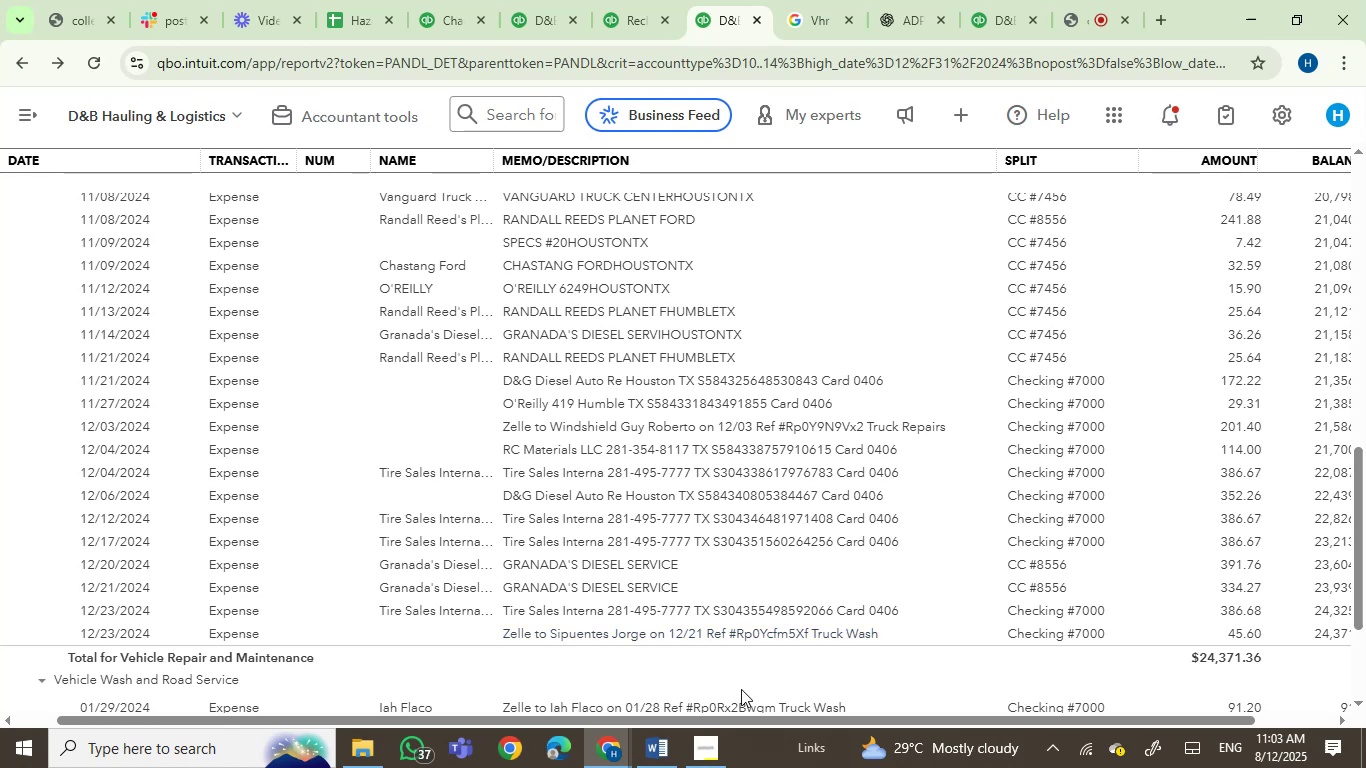 
wait(14.02)
 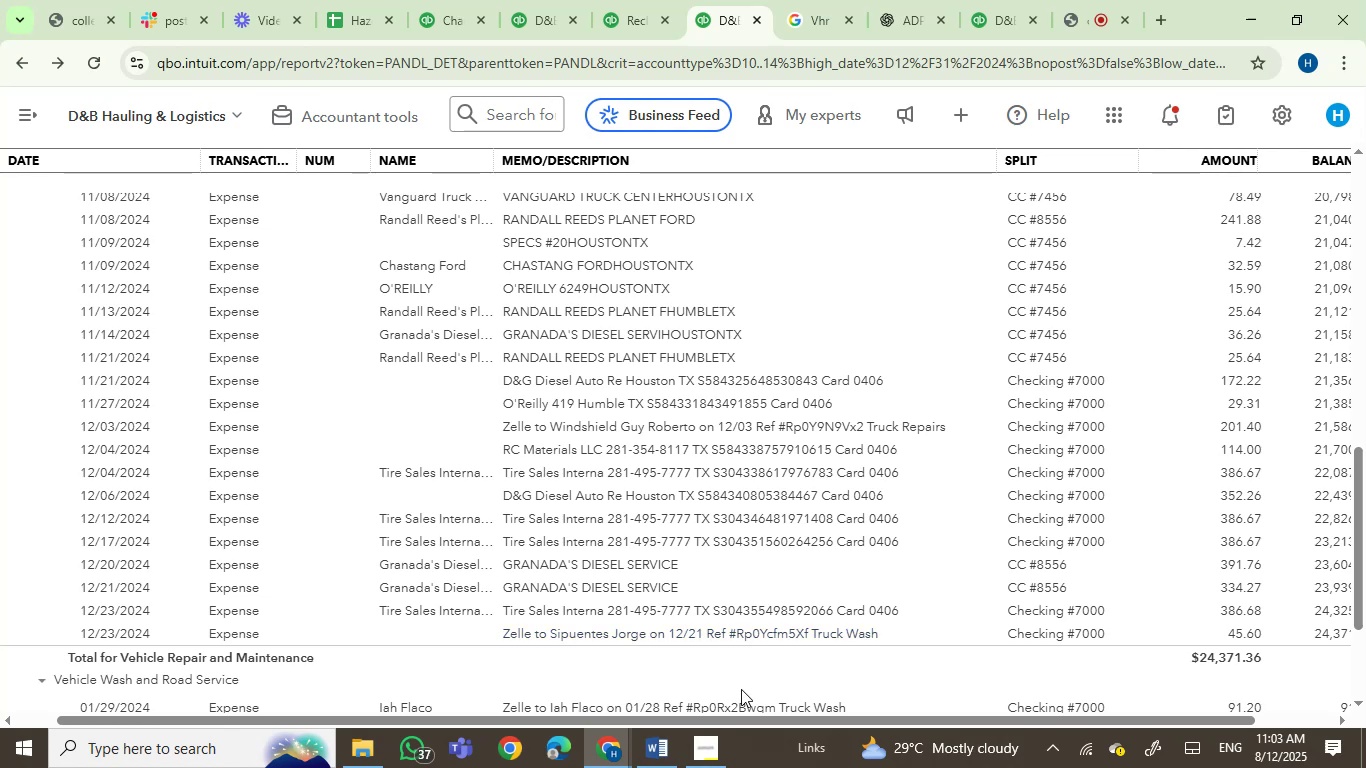 
left_click([635, 14])
 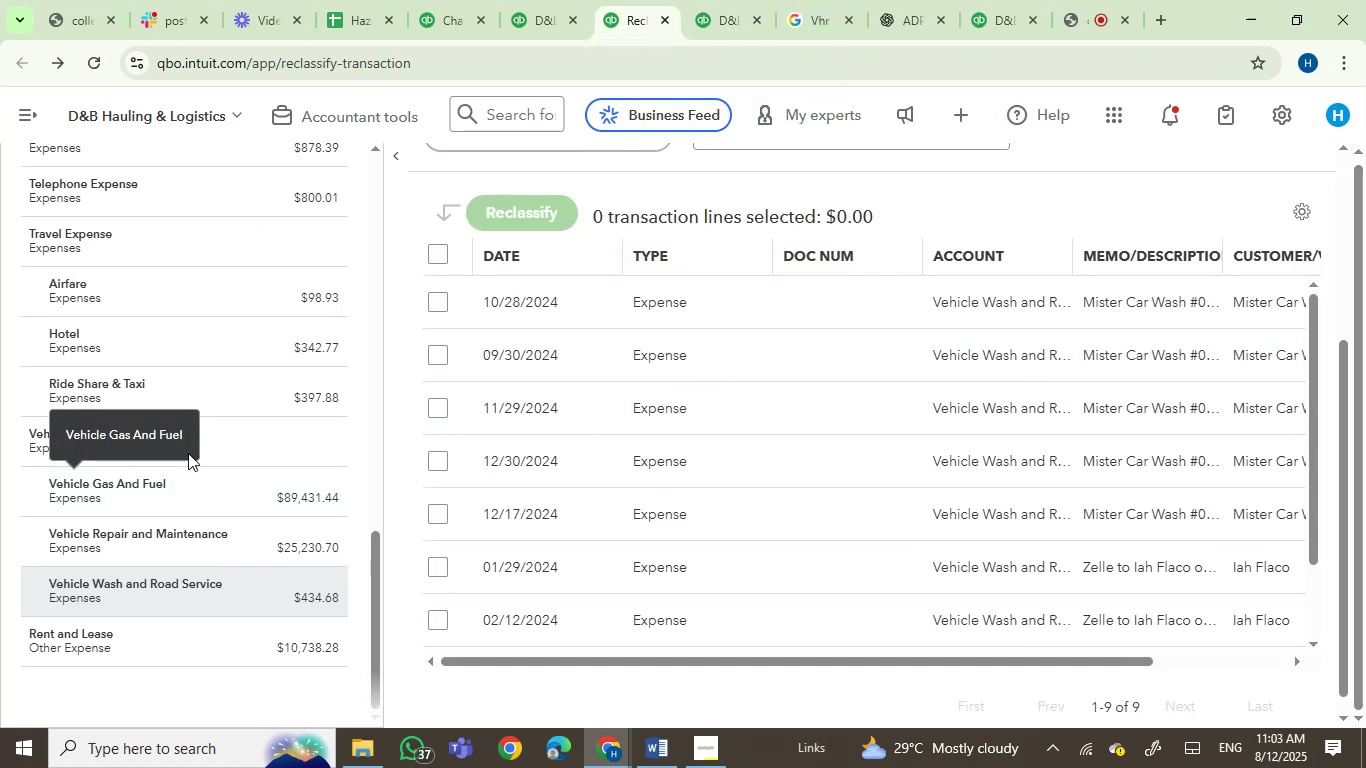 
left_click([204, 549])
 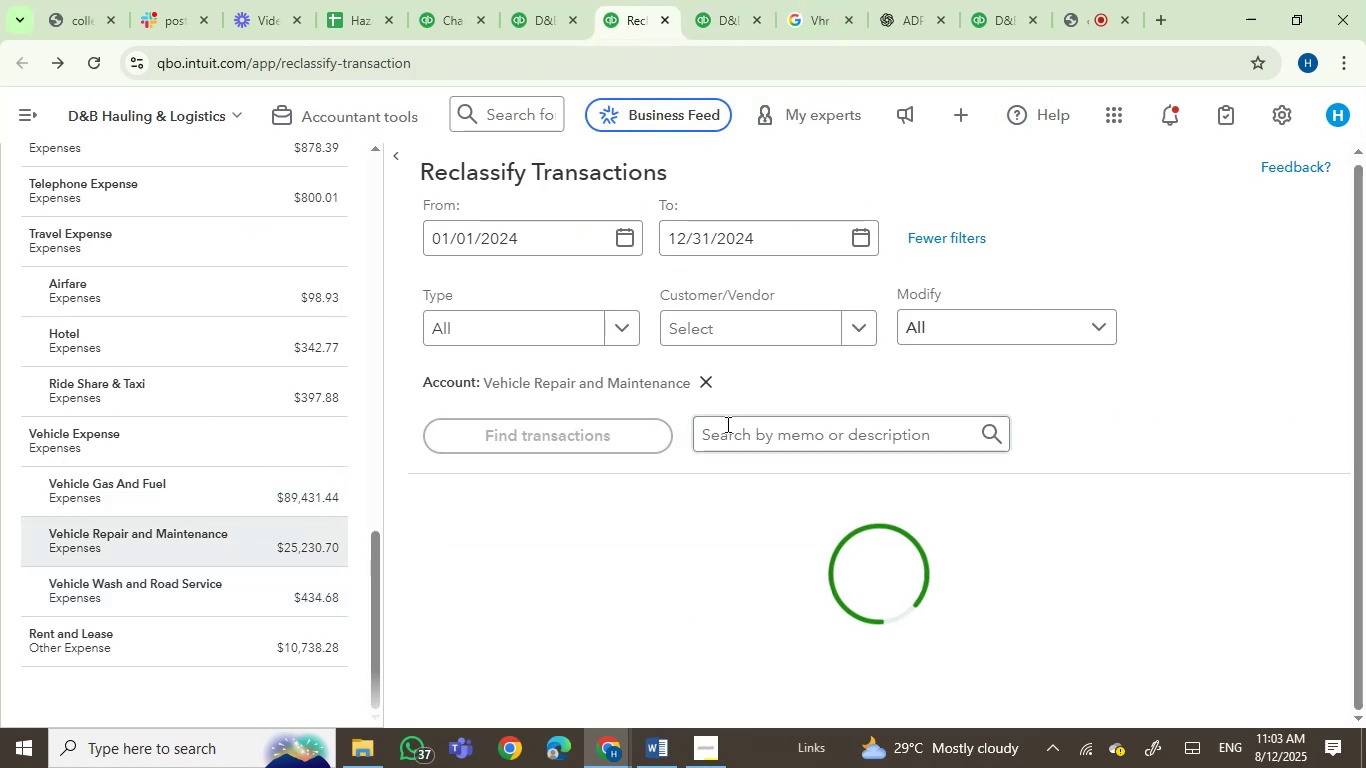 
left_click([734, 432])
 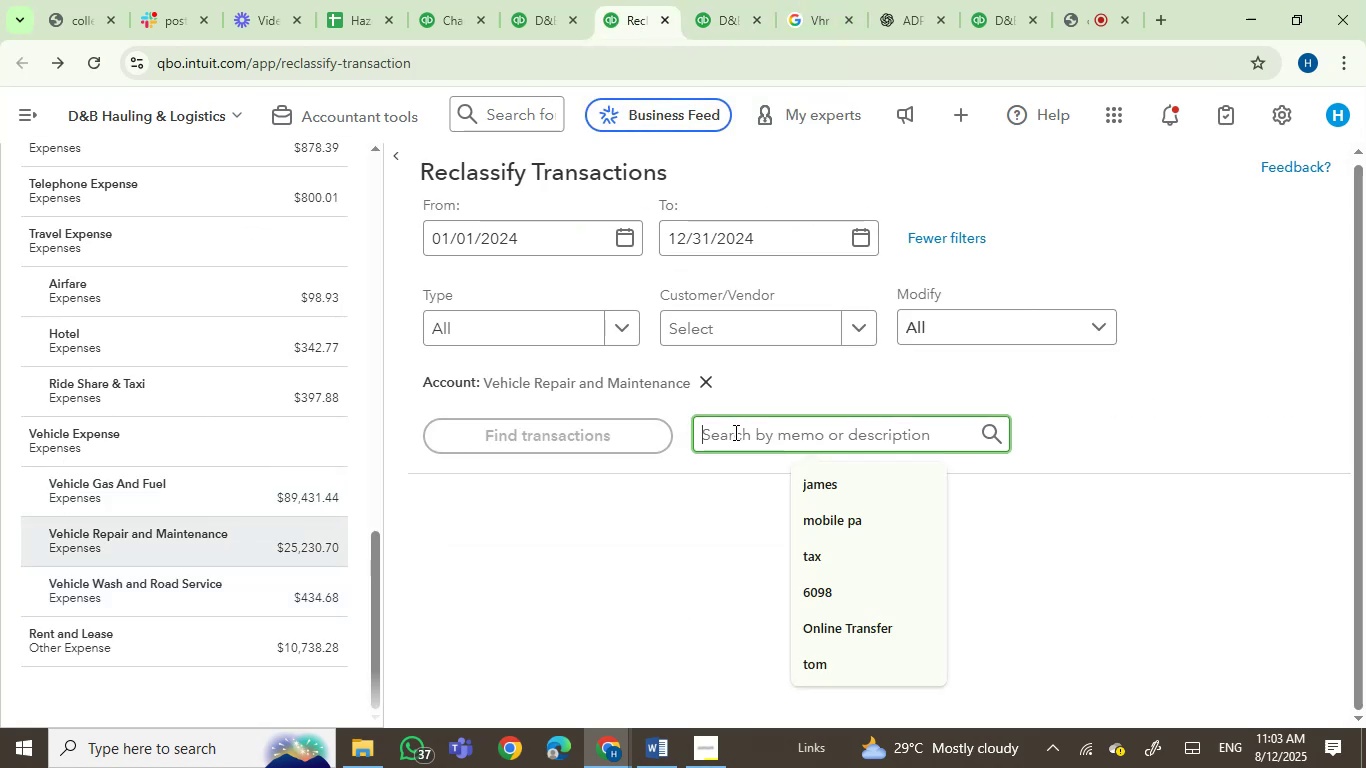 
type(w)
key(Backspace)
type(wash)
 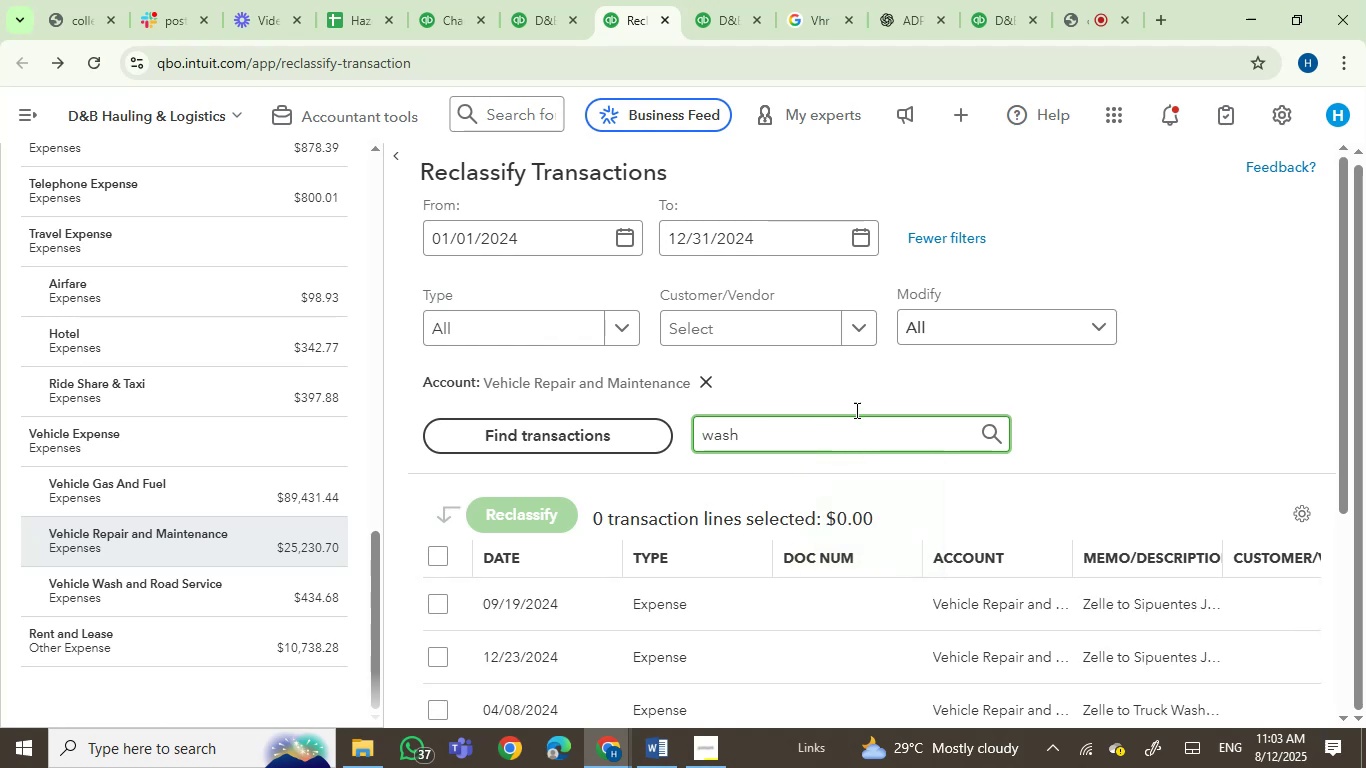 
scroll: coordinate [881, 395], scroll_direction: down, amount: 1.0
 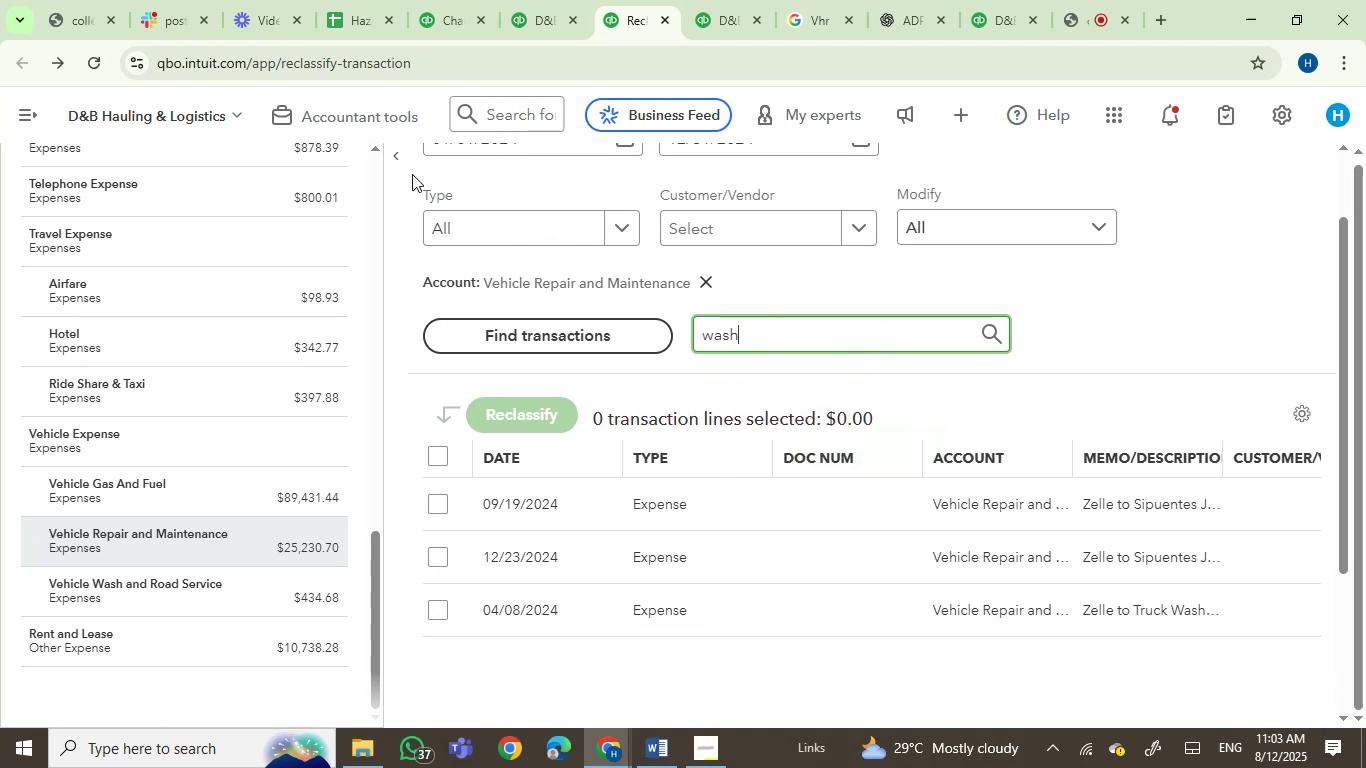 
left_click([398, 160])
 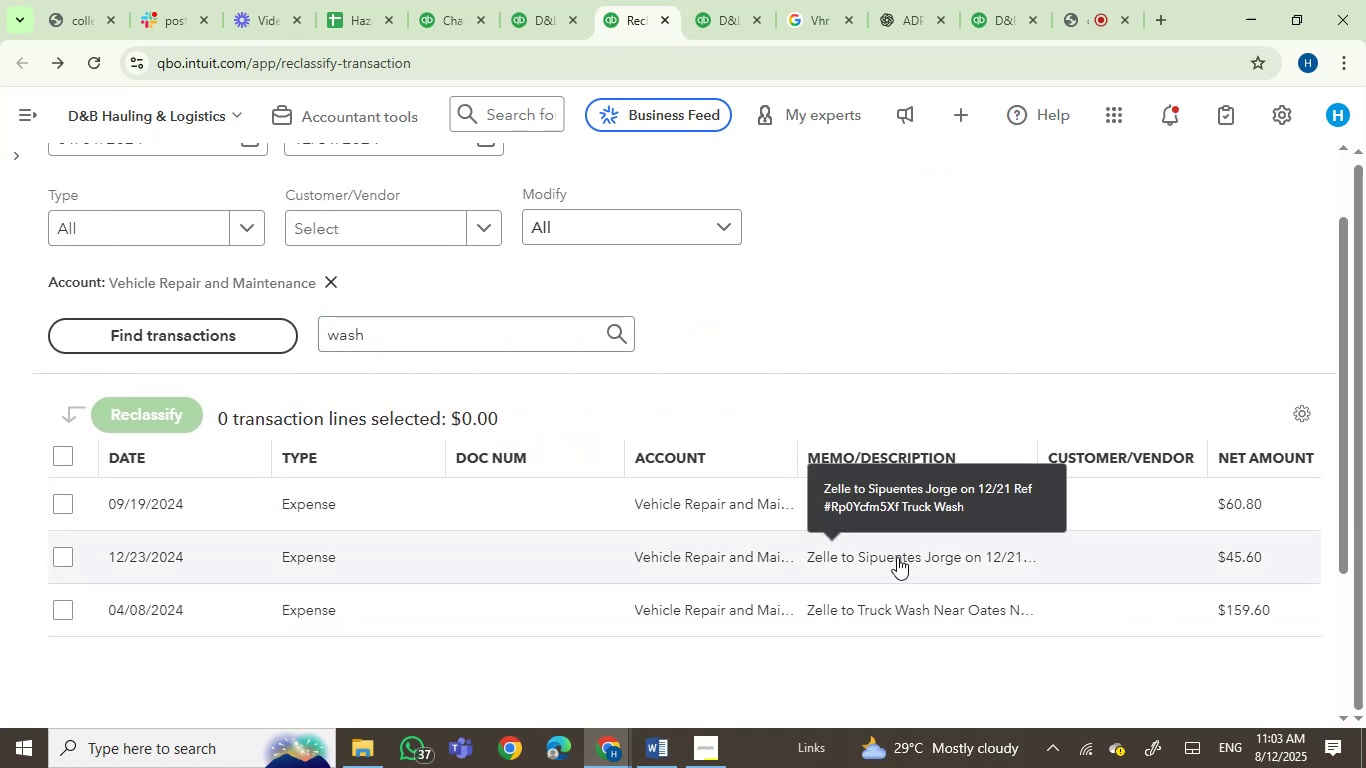 
wait(7.28)
 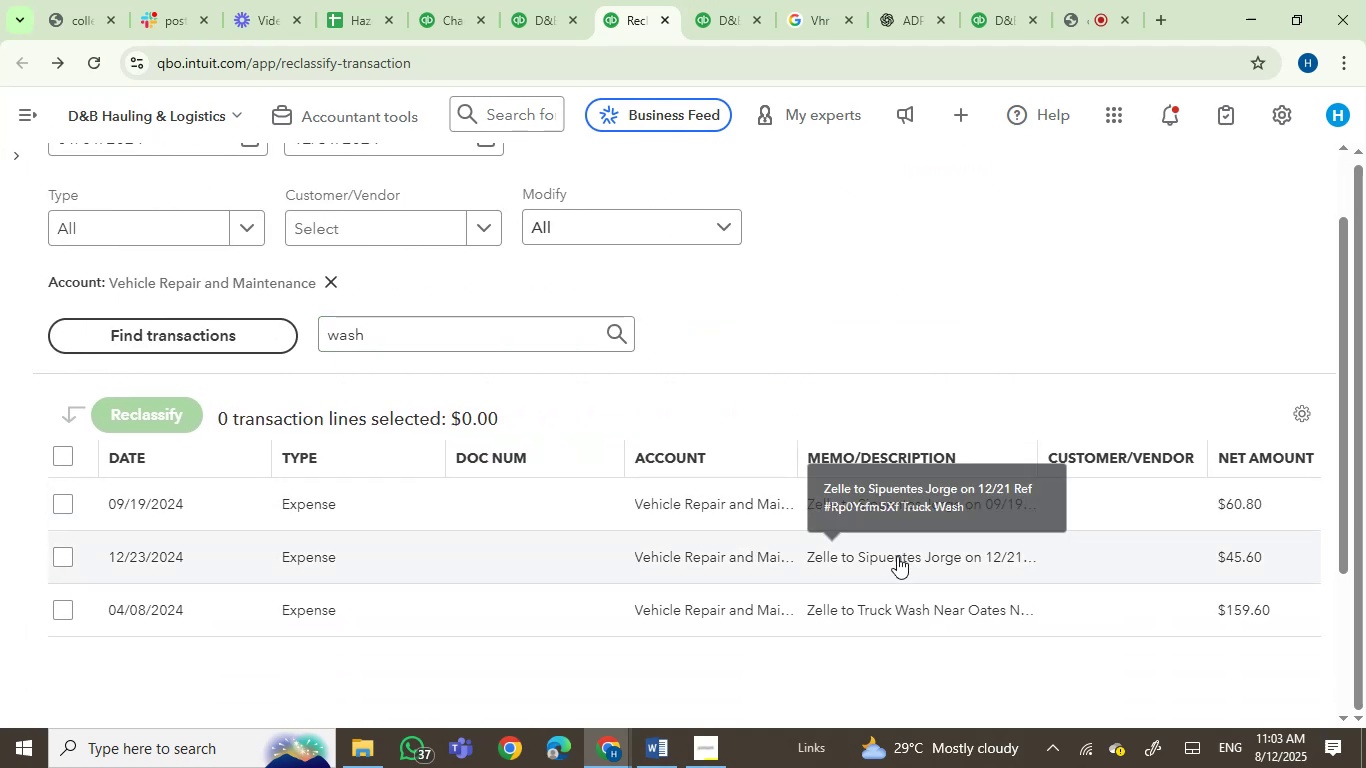 
mouse_move([861, 626])
 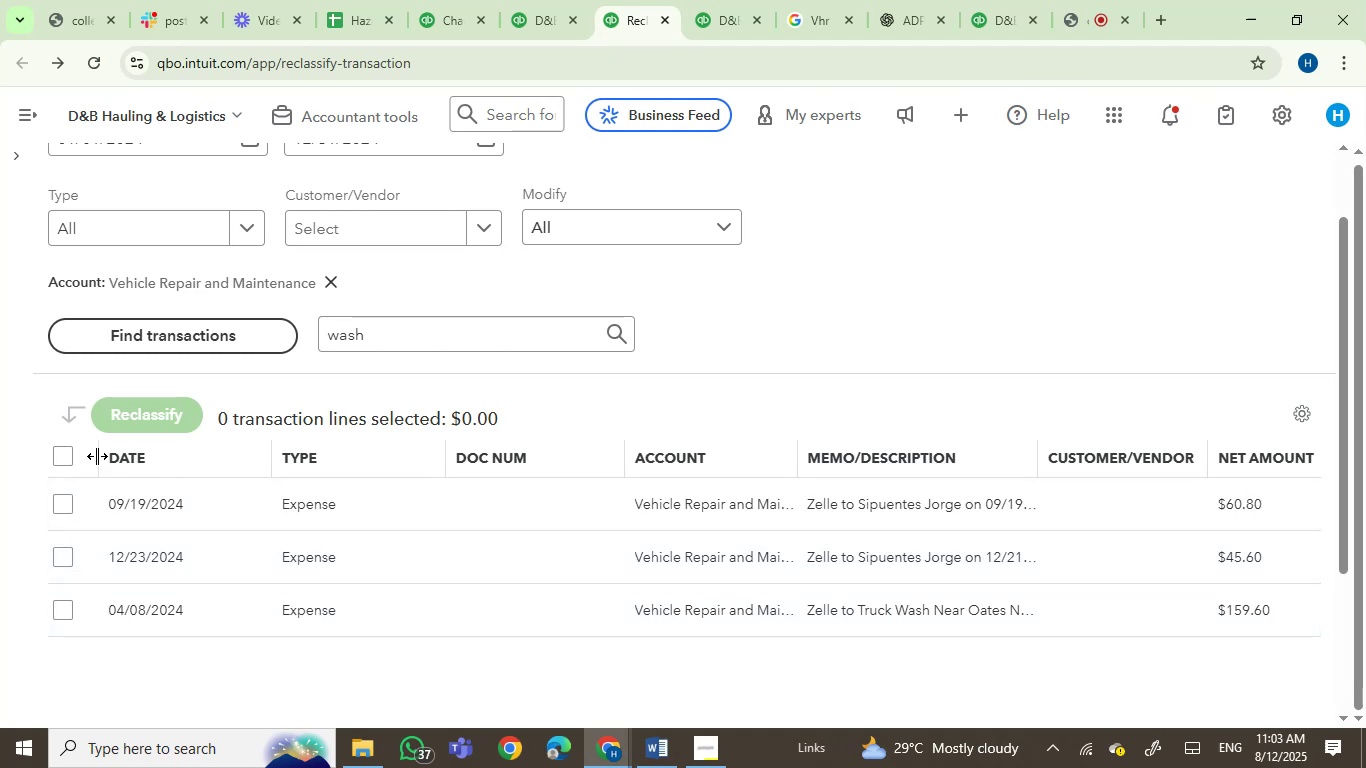 
left_click([54, 451])
 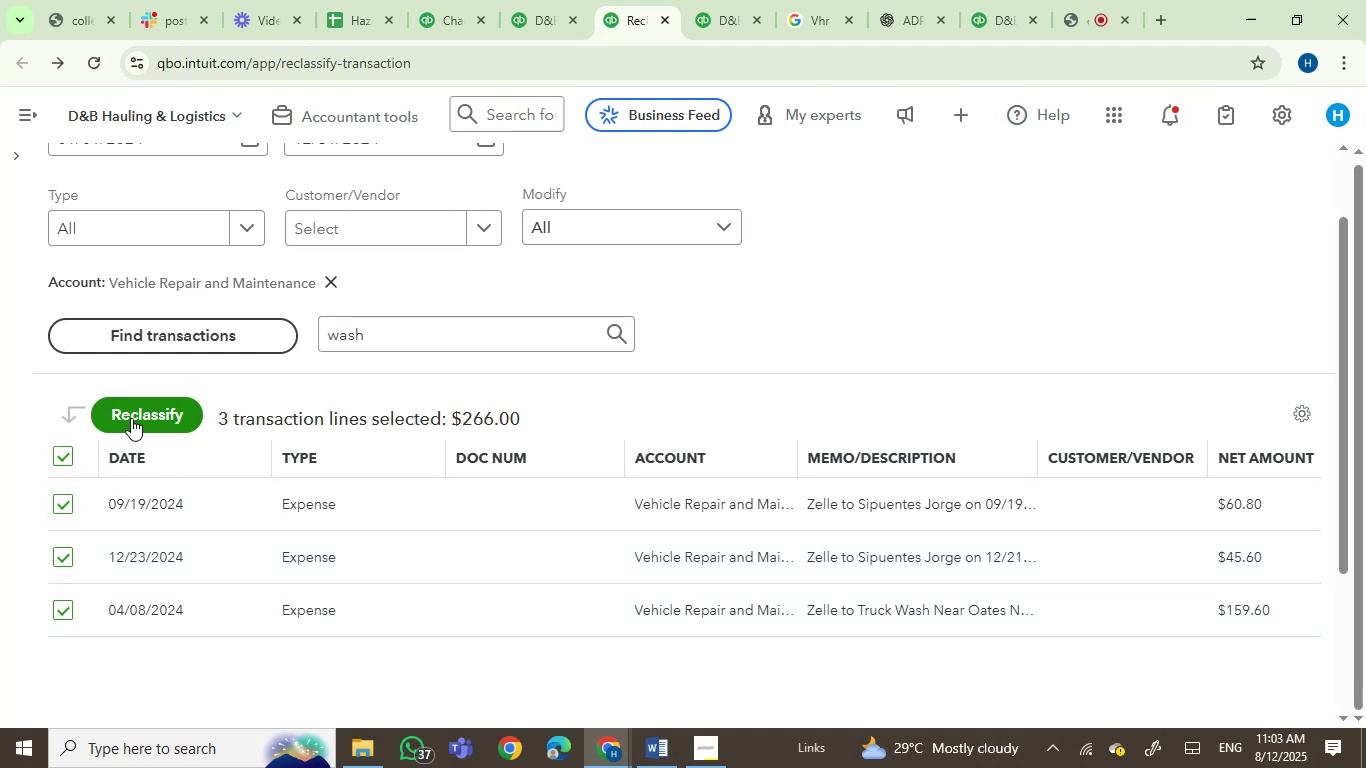 
left_click([132, 418])
 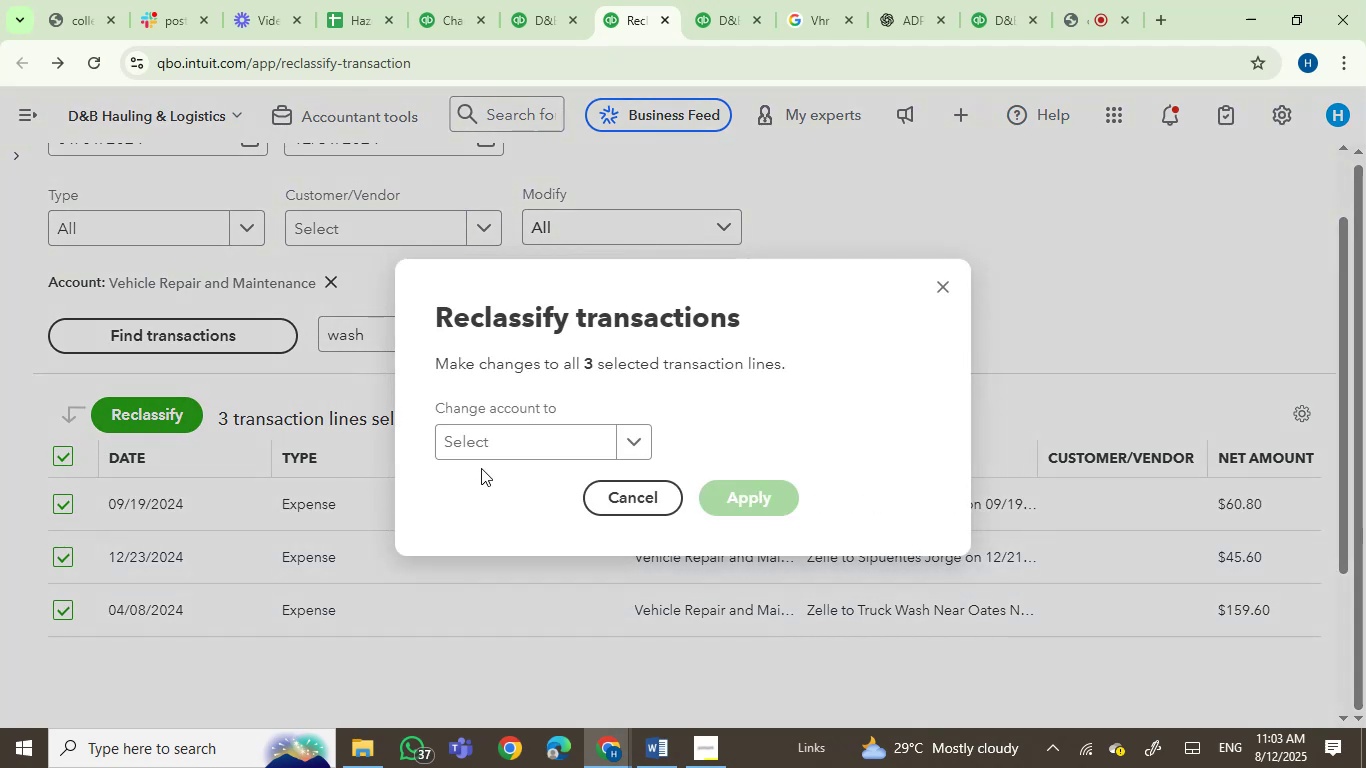 
left_click([494, 447])
 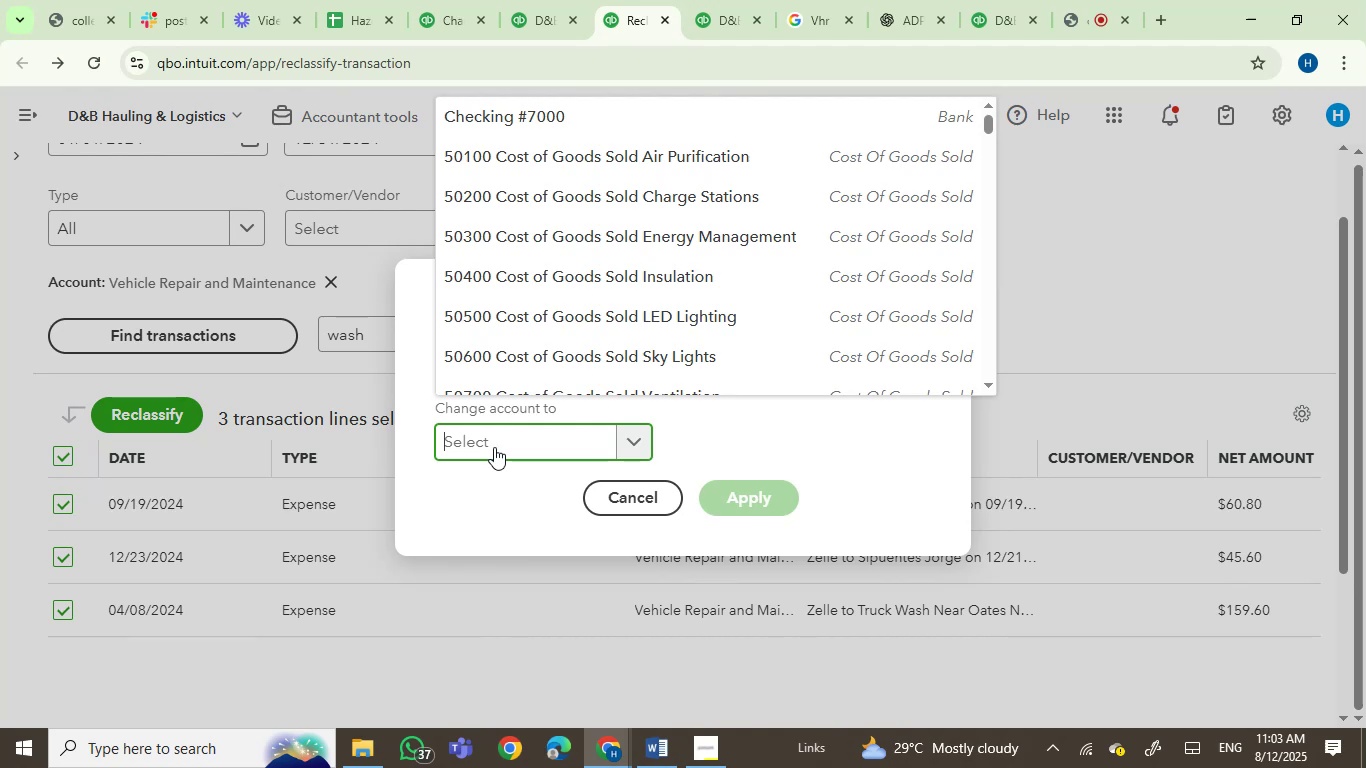 
type(wash)
 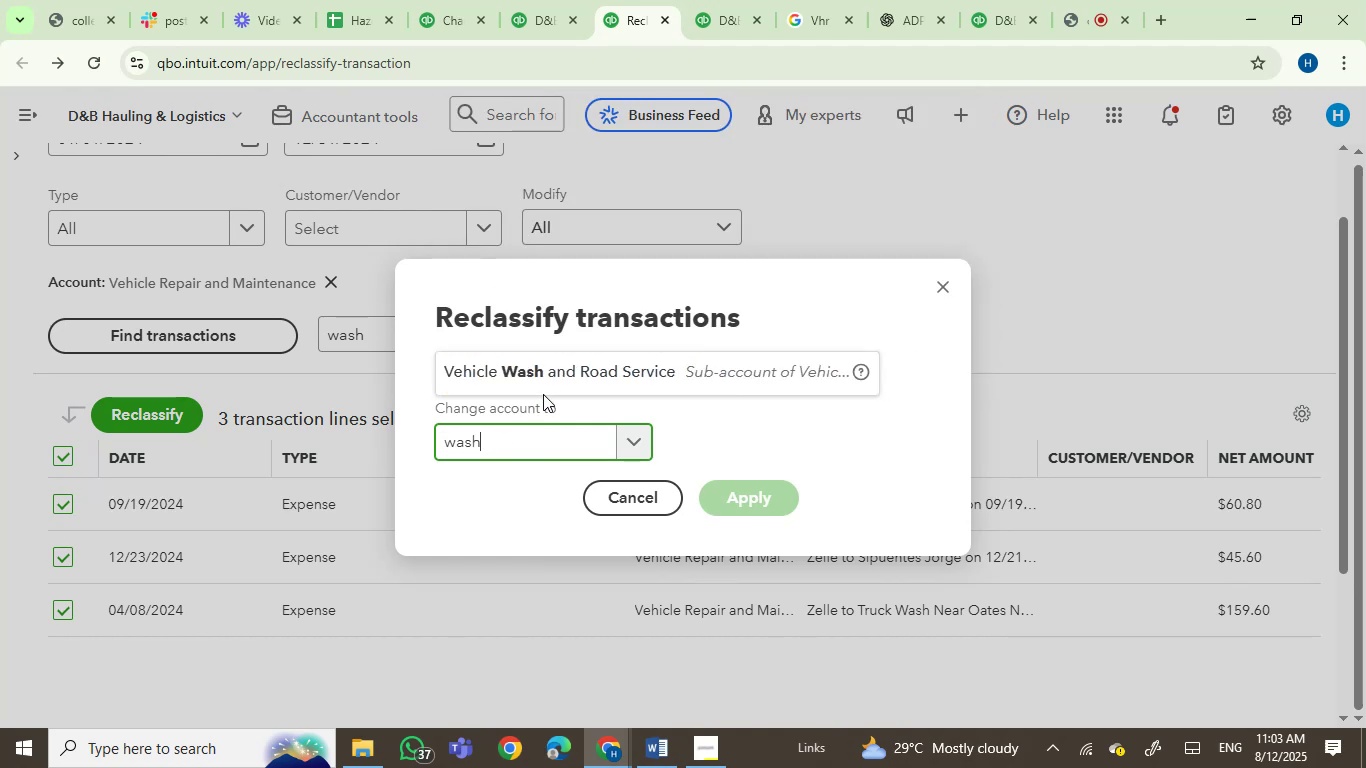 
left_click([584, 375])
 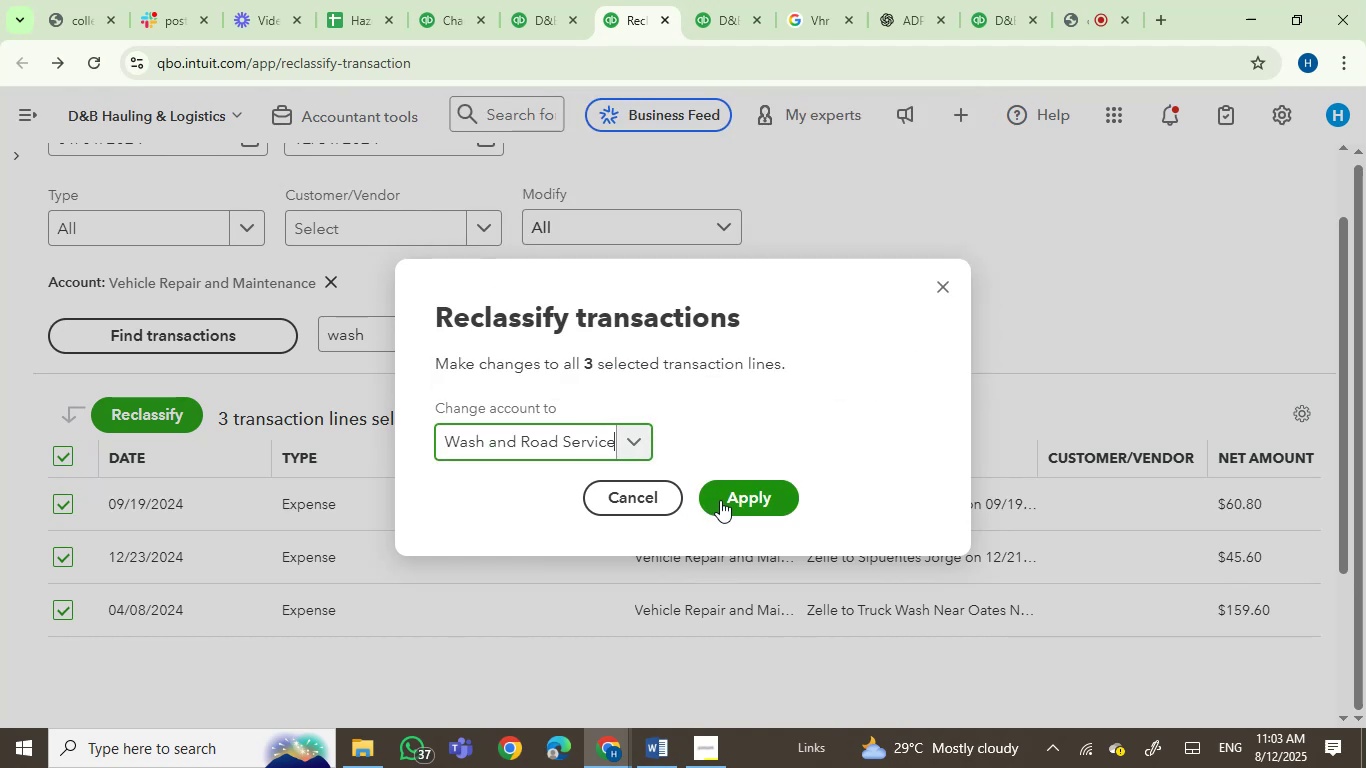 
left_click([724, 498])
 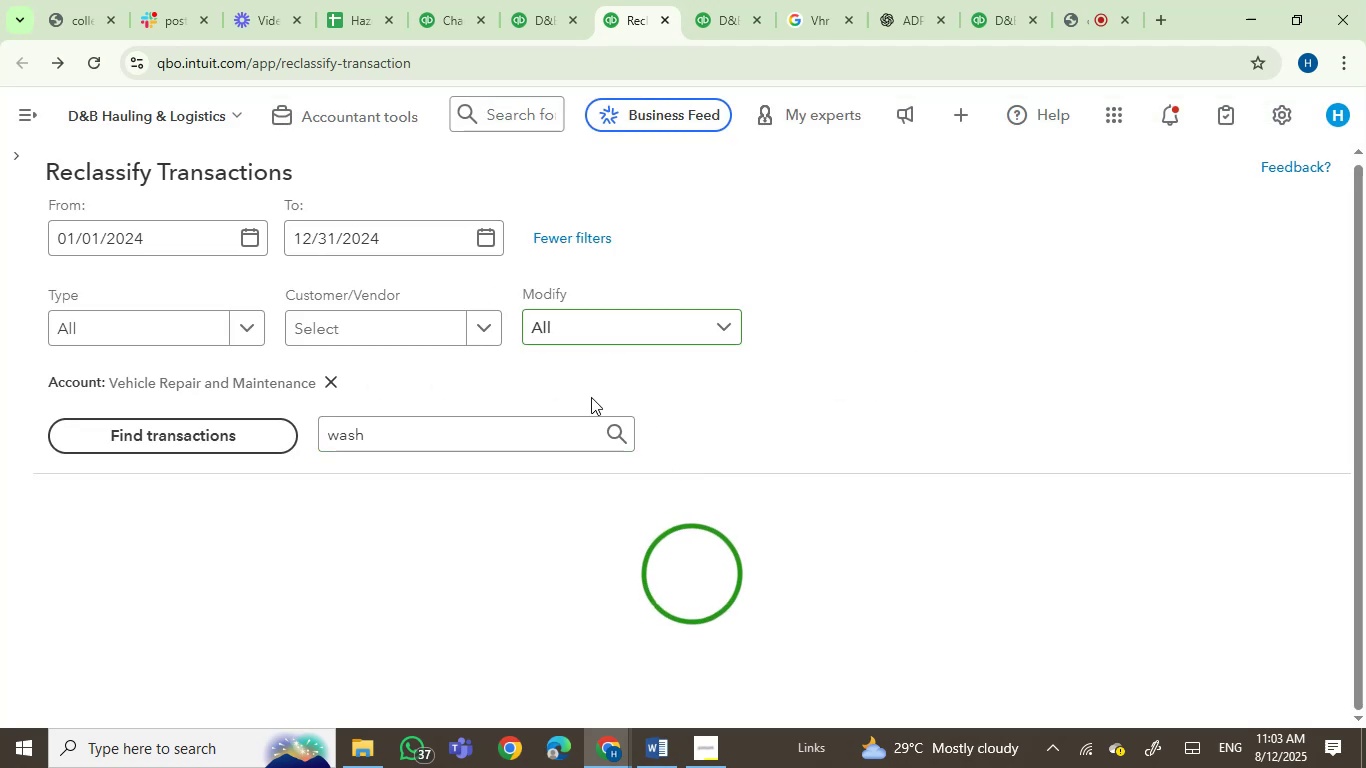 
left_click_drag(start_coordinate=[441, 440], to_coordinate=[304, 441])
 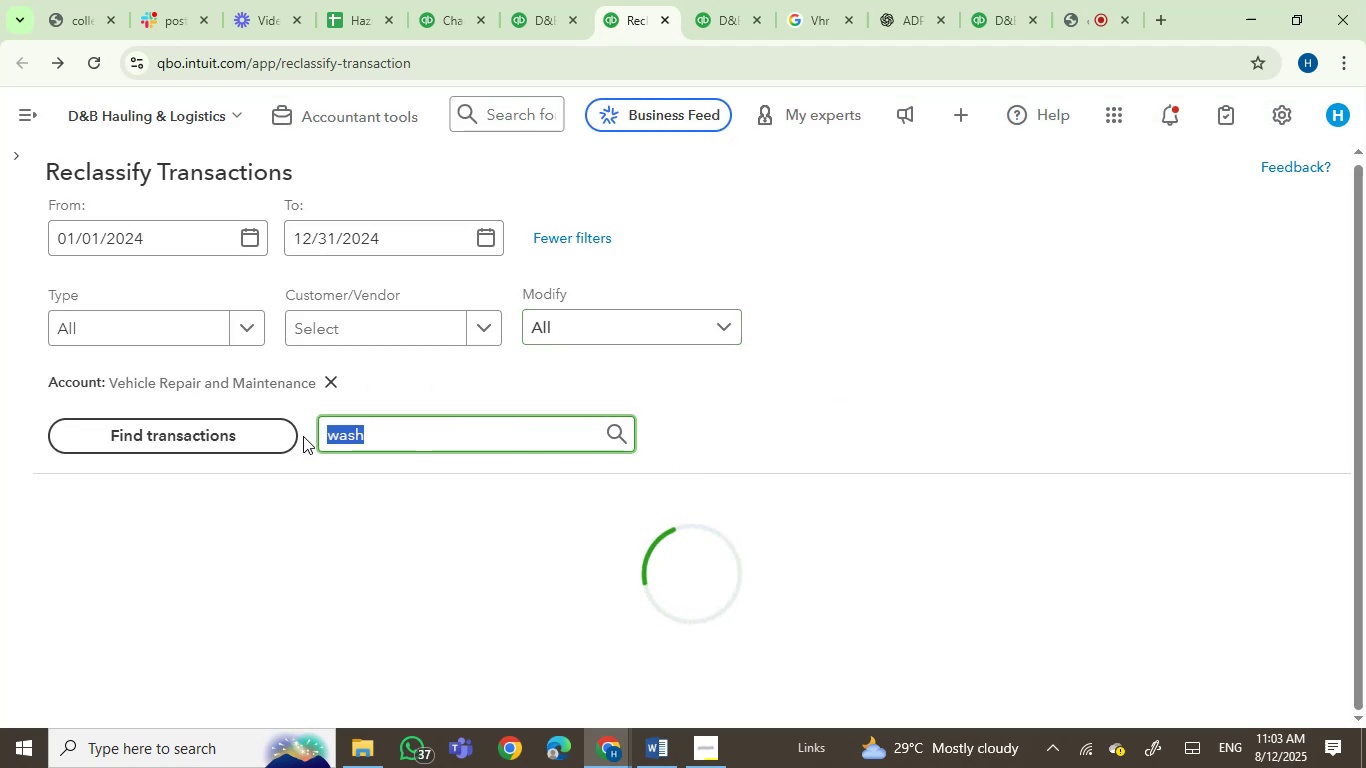 
key(Backspace)
 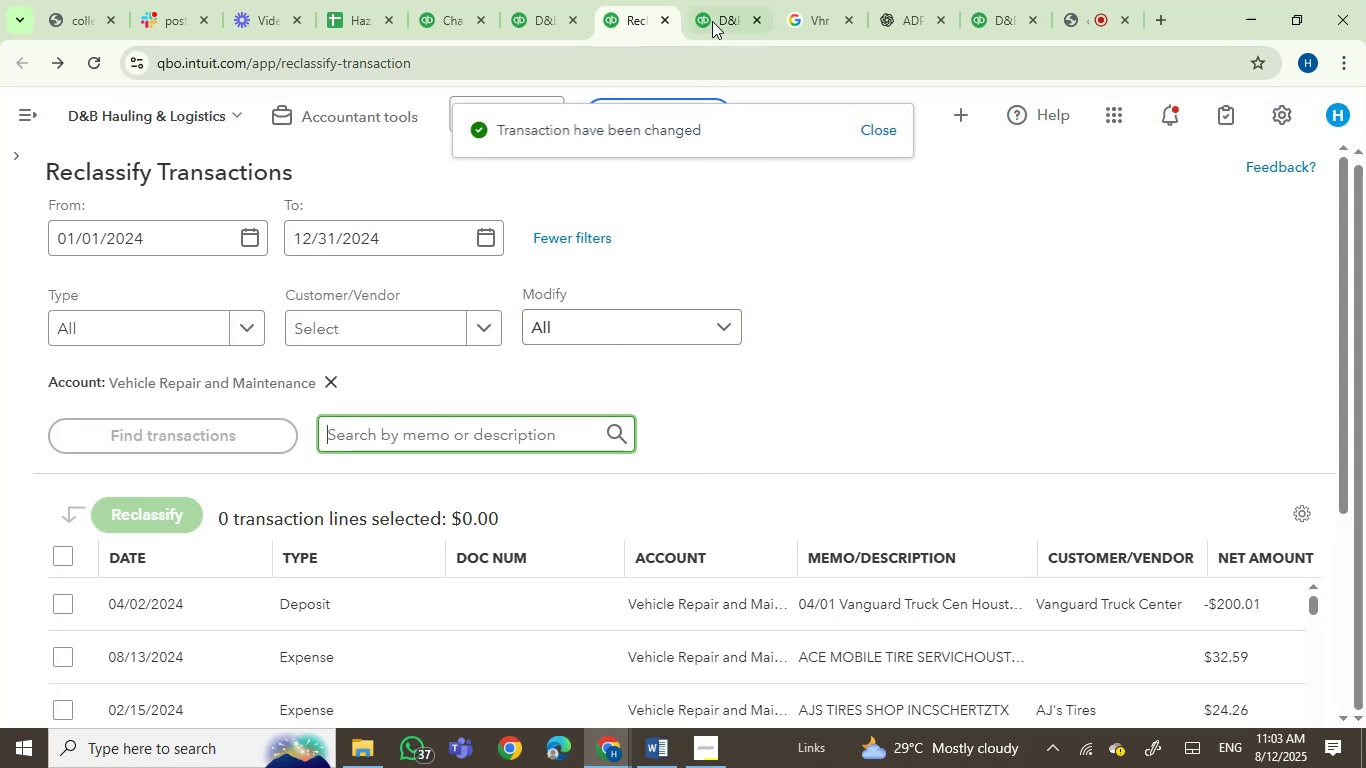 
left_click([717, 14])
 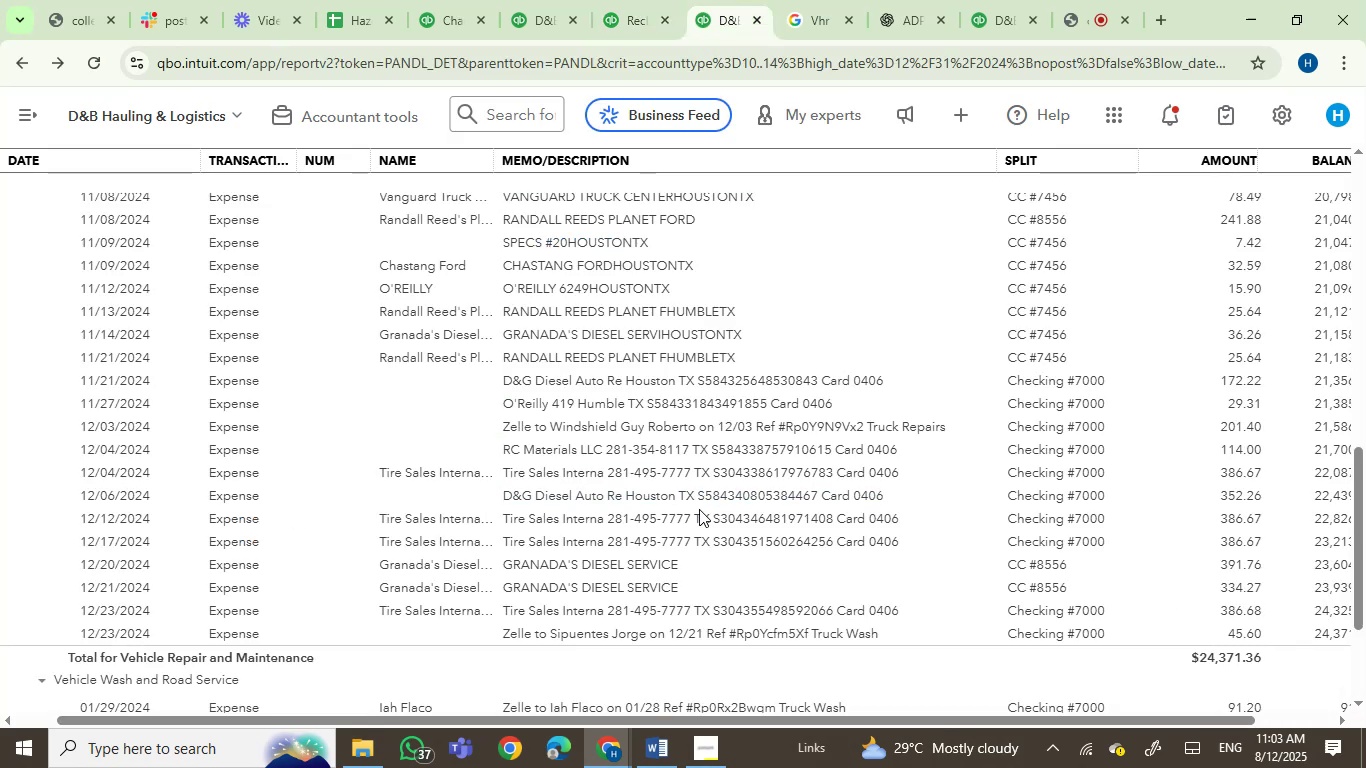 
scroll: coordinate [730, 509], scroll_direction: down, amount: 2.0
 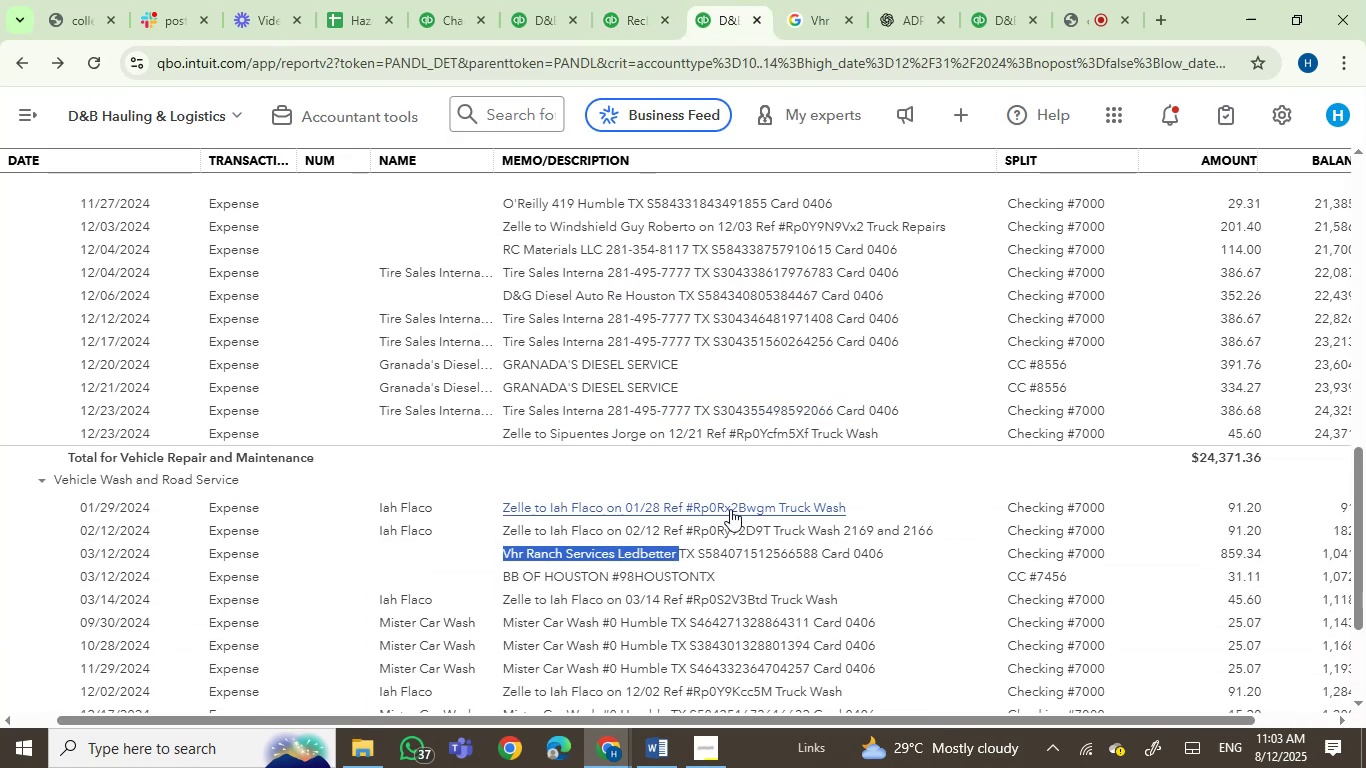 
scroll: coordinate [730, 509], scroll_direction: up, amount: 2.0
 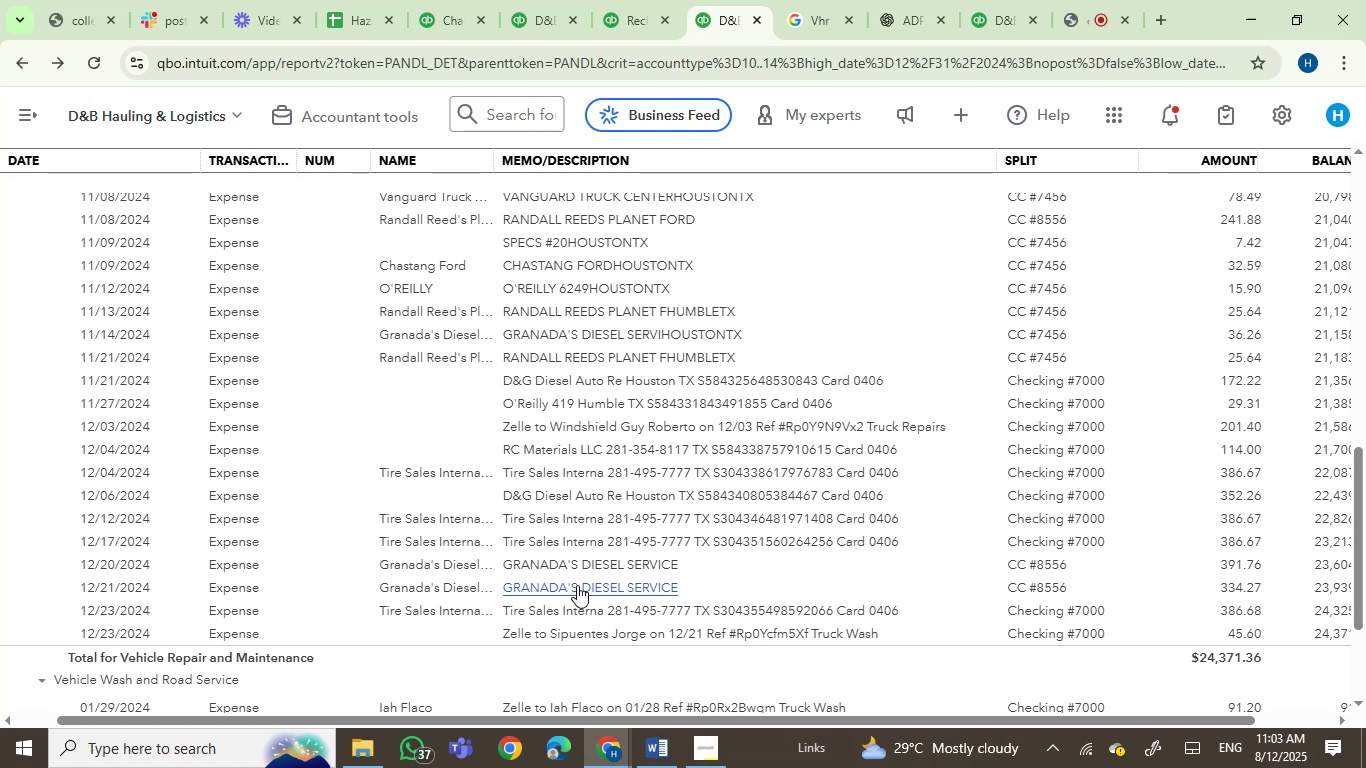 
wait(6.69)
 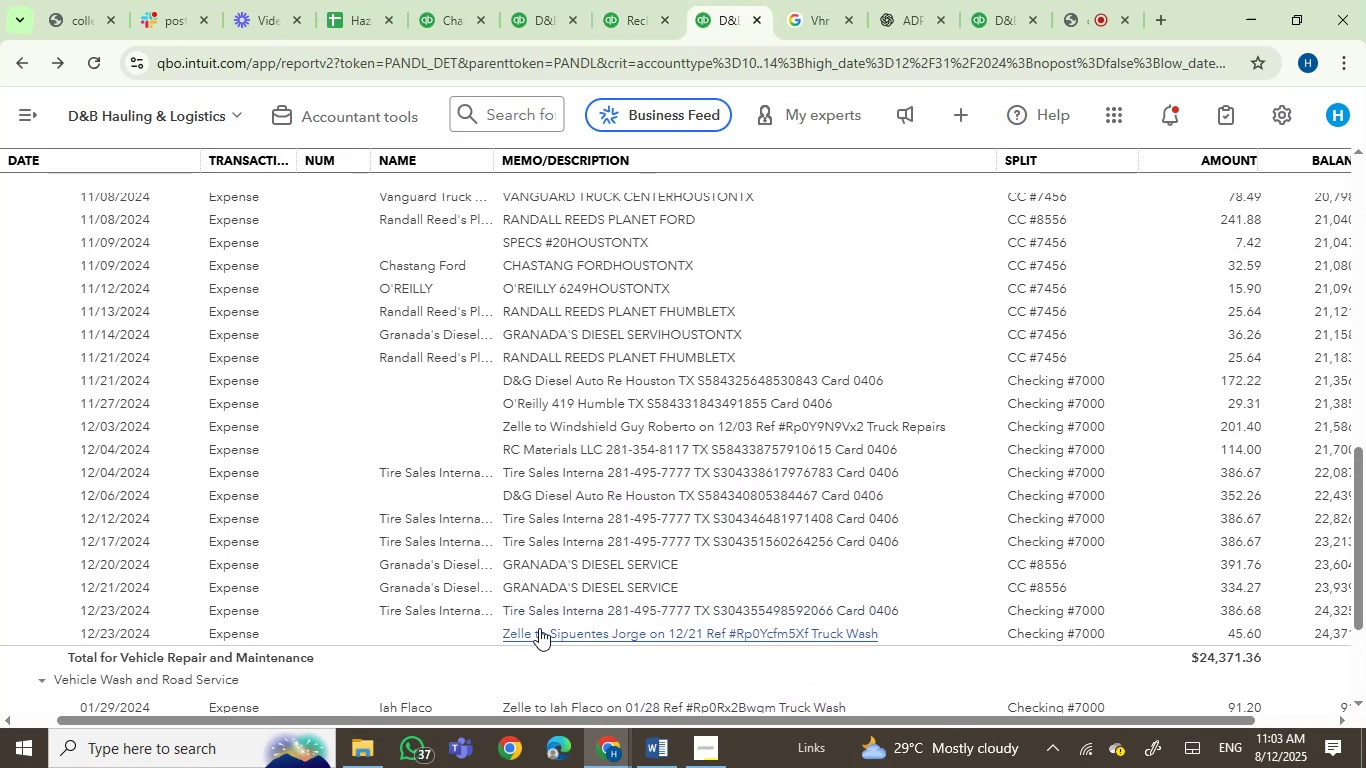 
left_click_drag(start_coordinate=[686, 589], to_coordinate=[506, 591])
 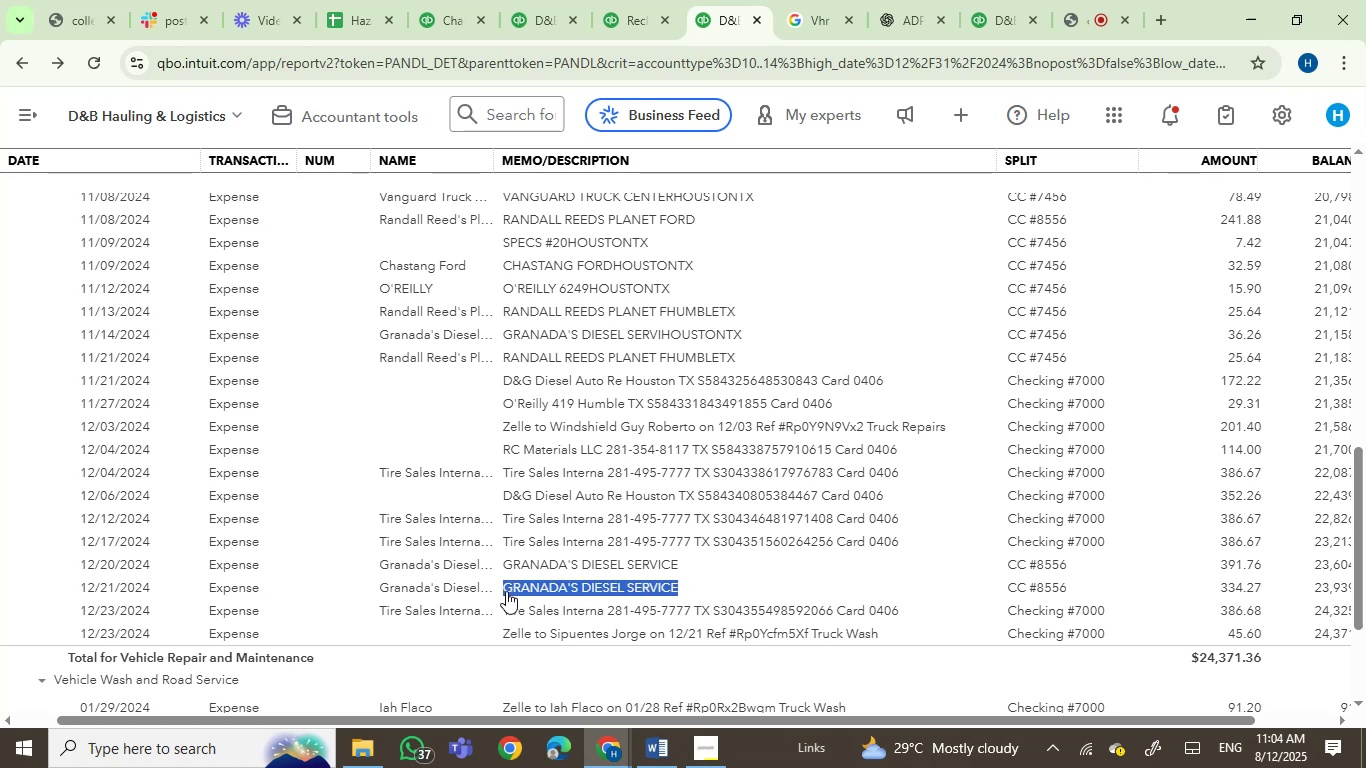 
key(Control+C)
 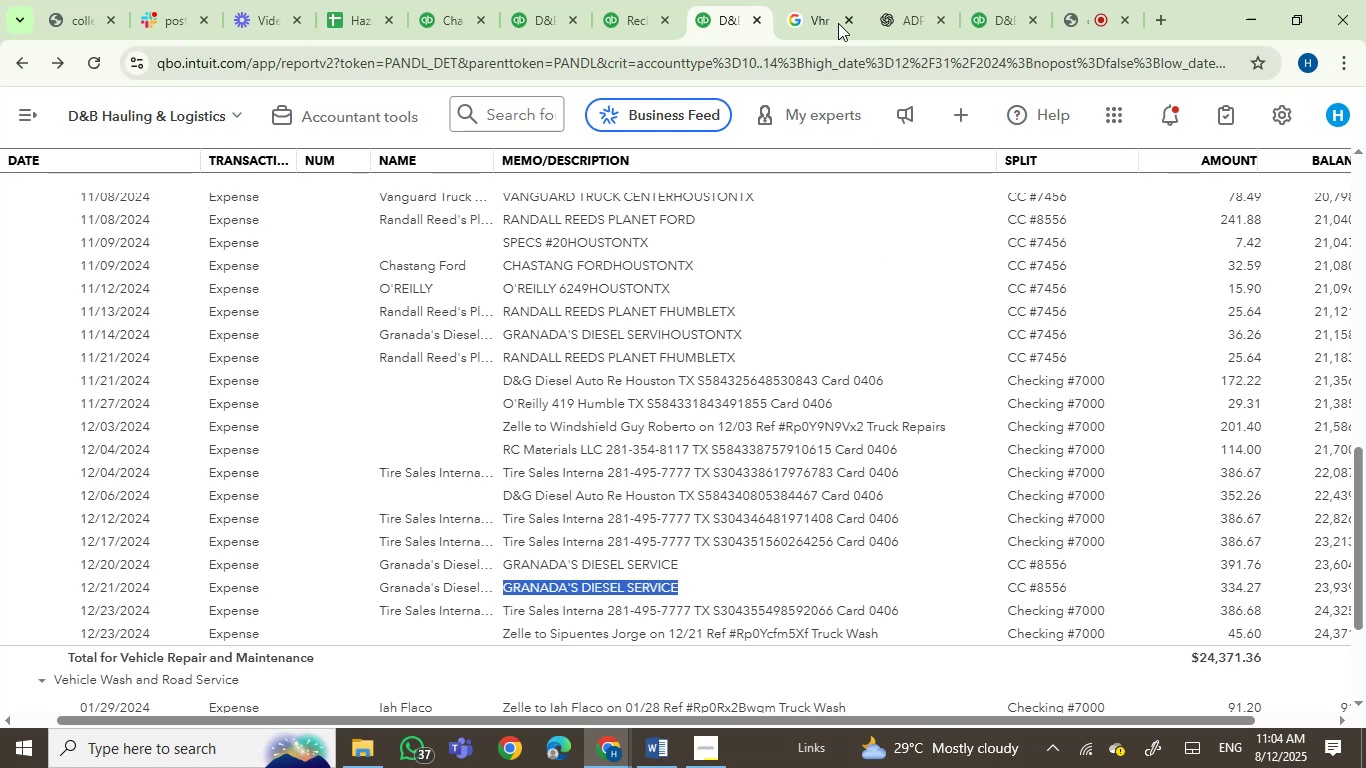 
left_click([820, 12])
 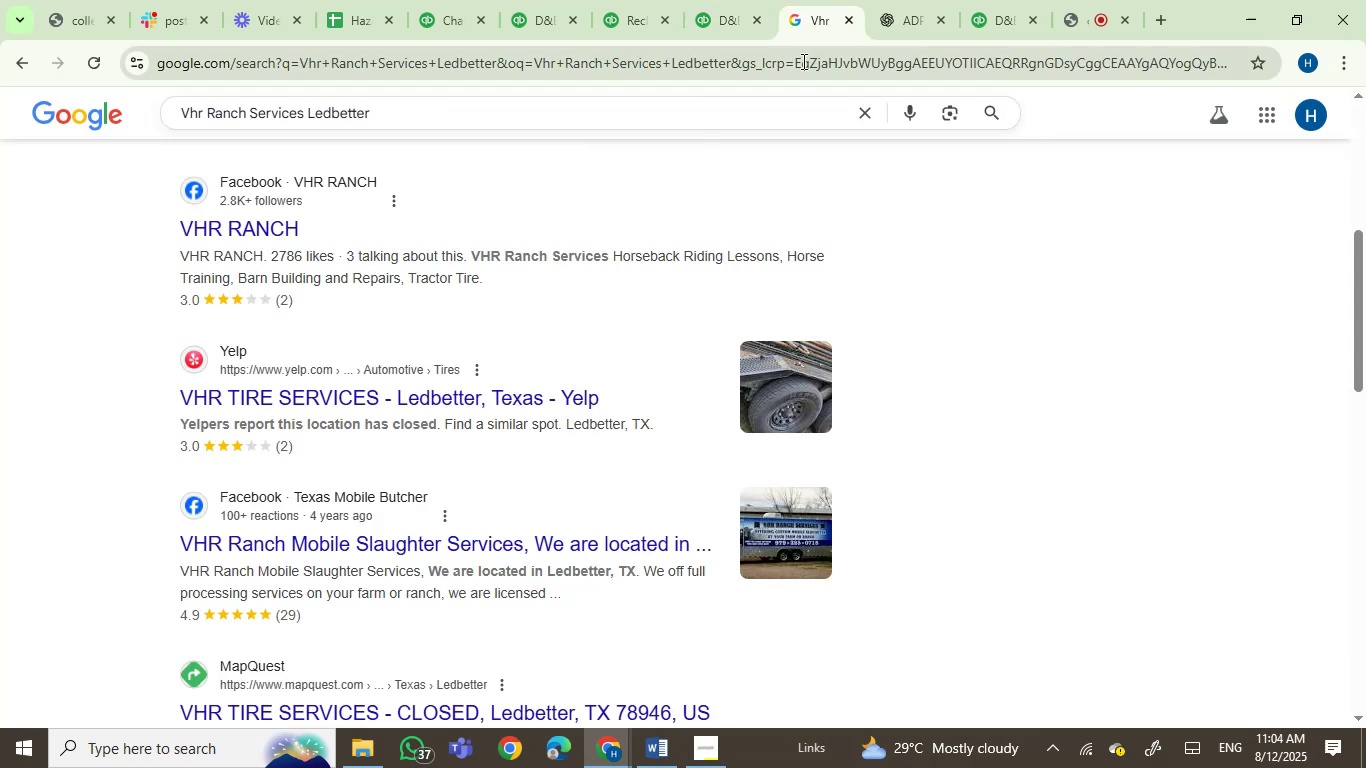 
double_click([802, 61])
 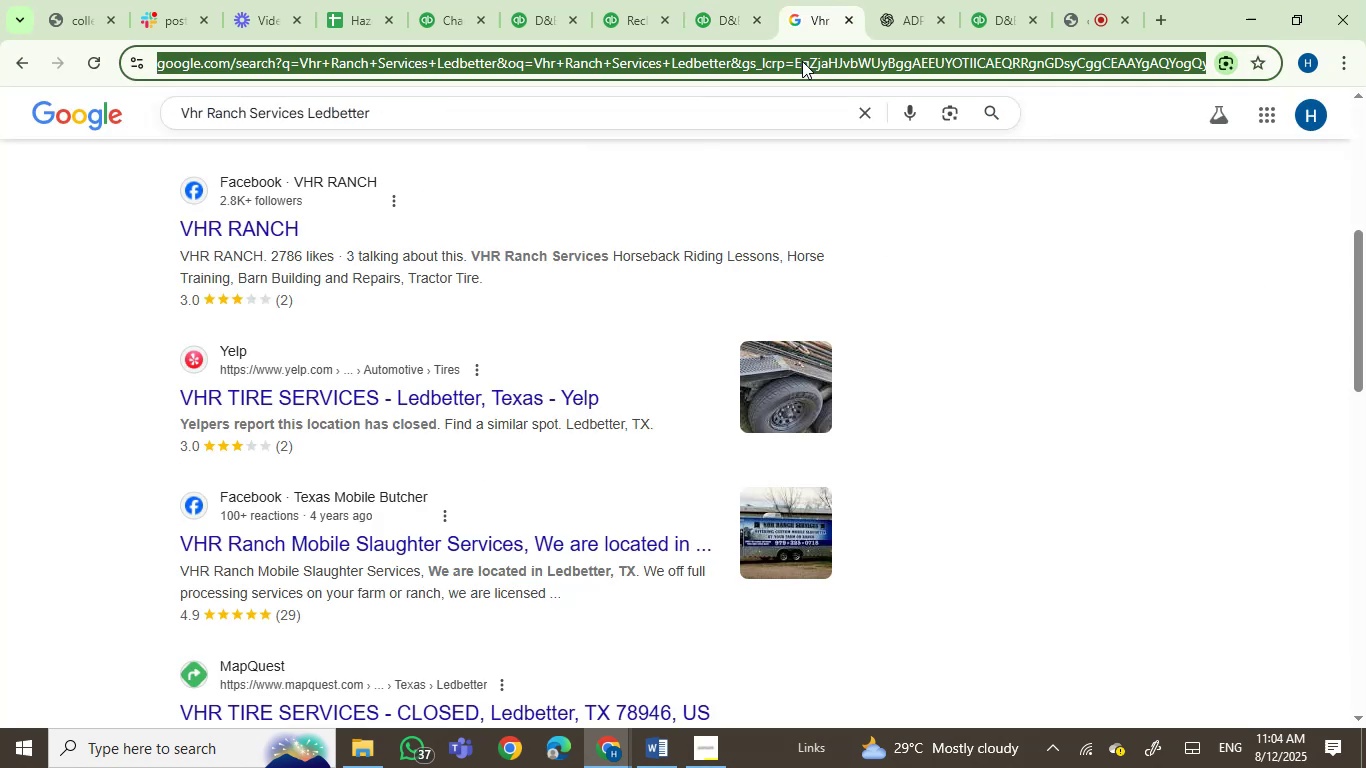 
key(Control+V)
 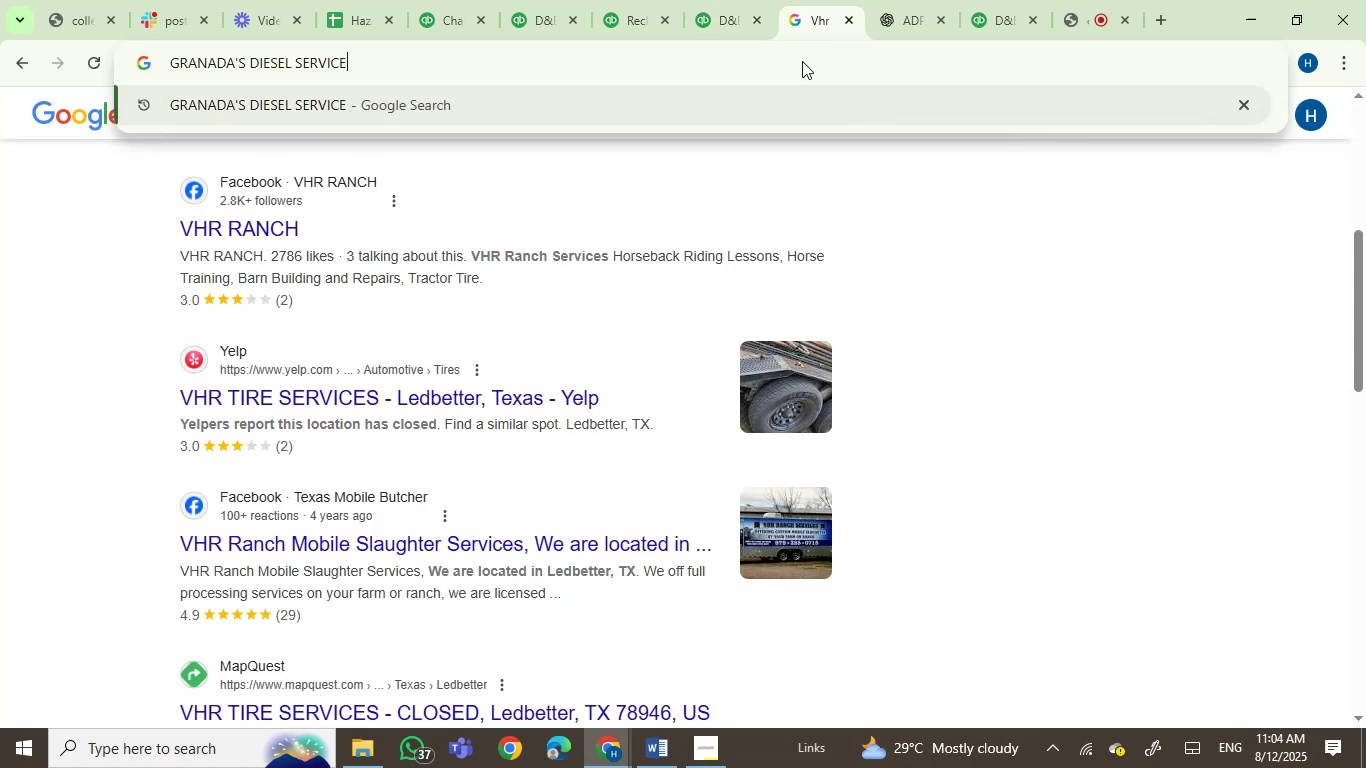 
key(Enter)
 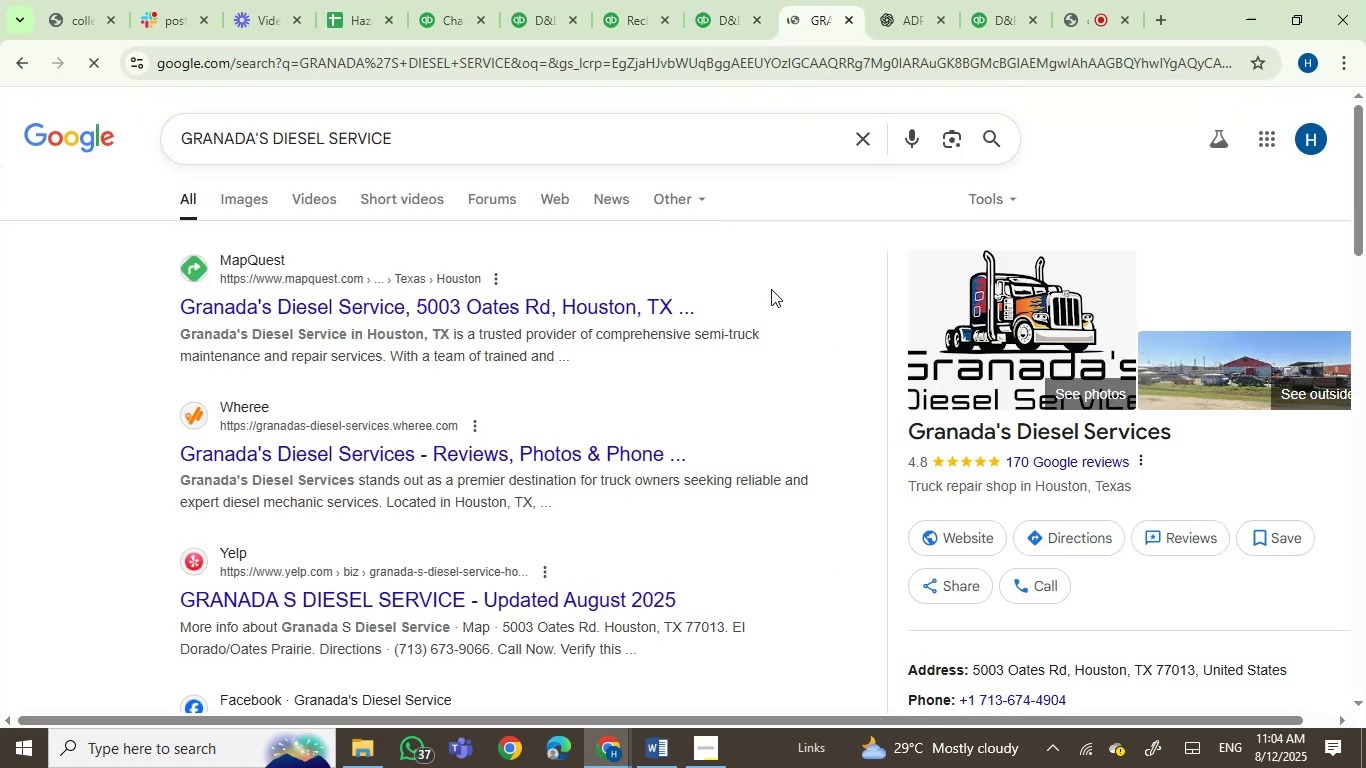 
mouse_move([993, 513])
 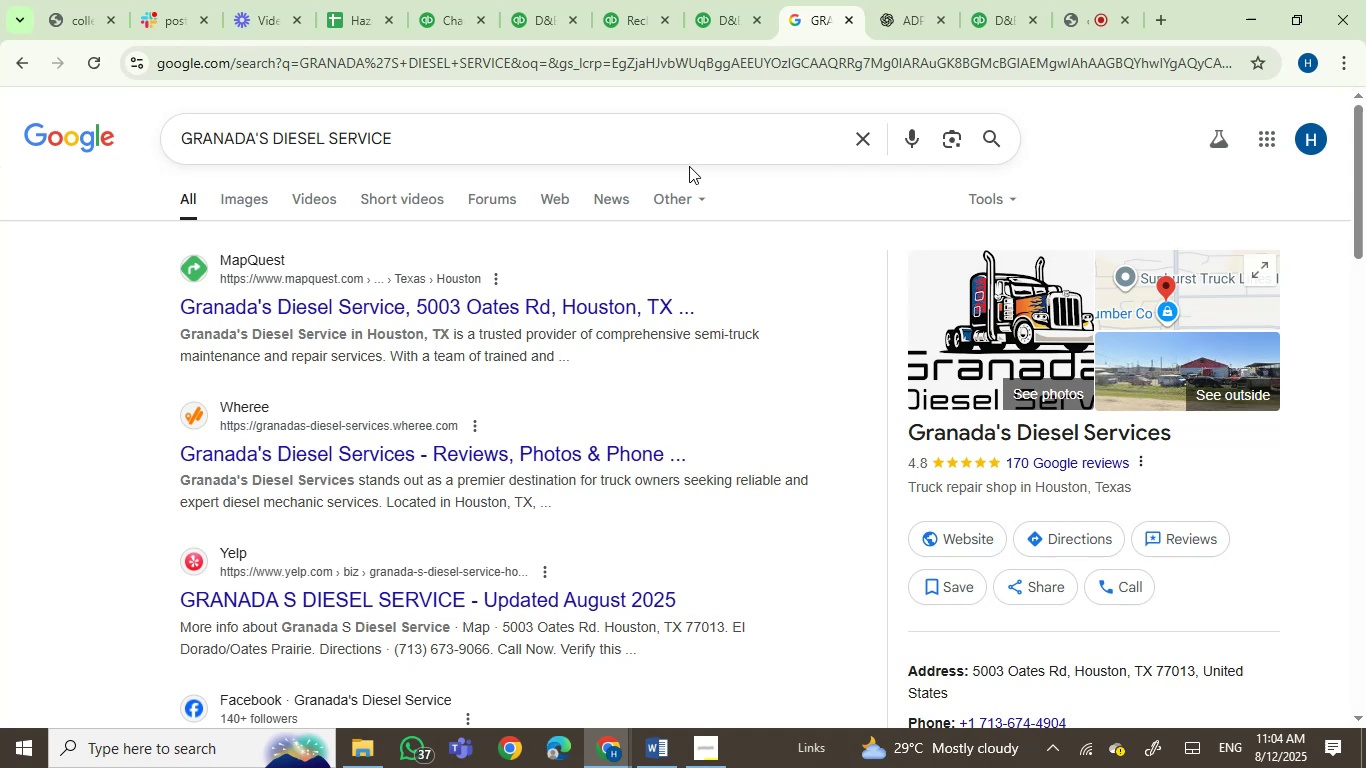 
wait(17.13)
 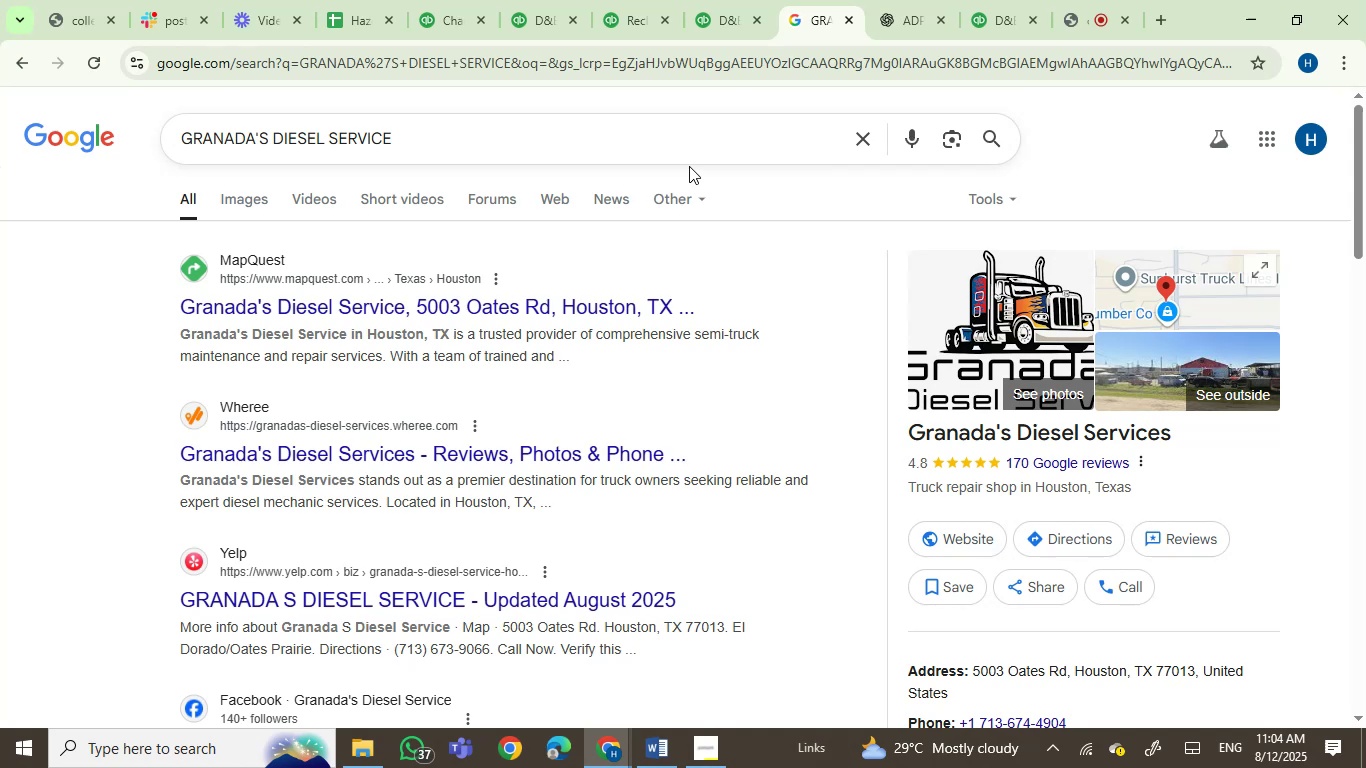 
left_click([696, 0])
 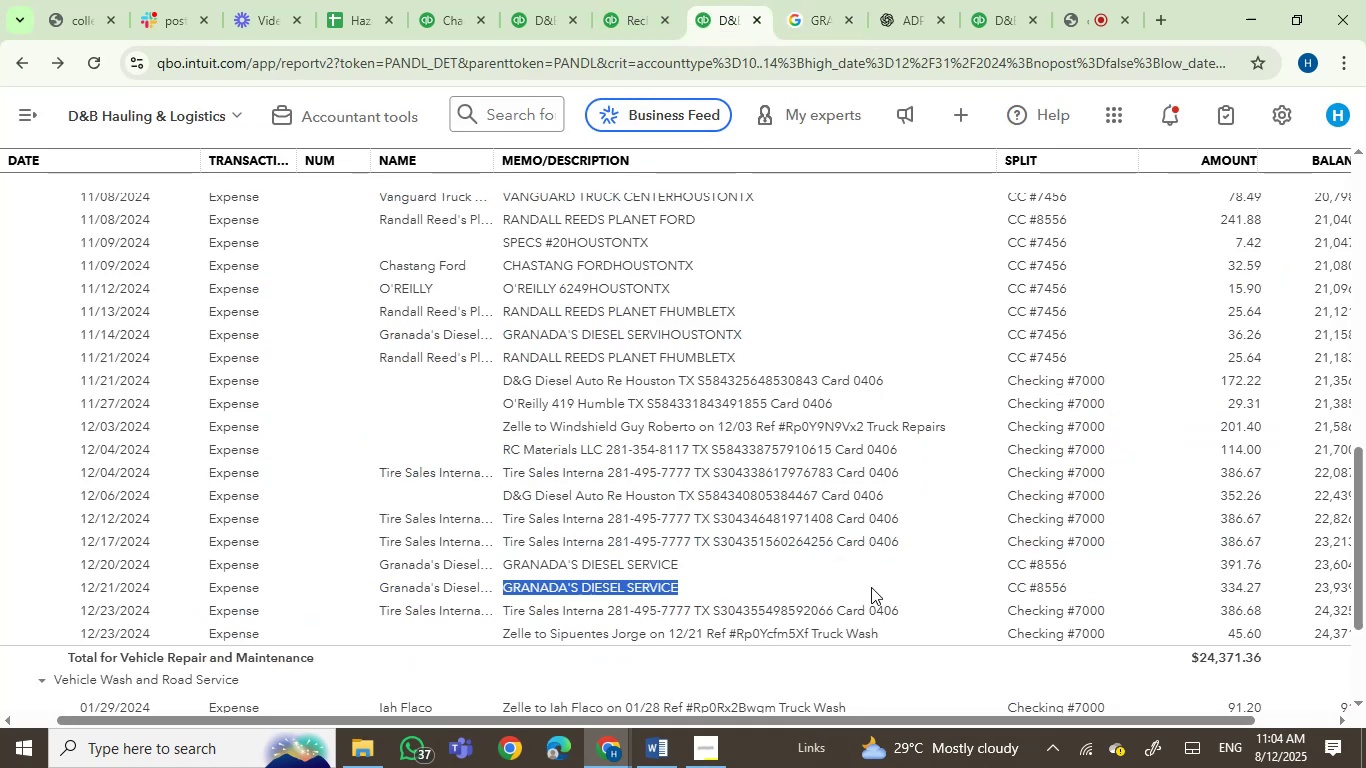 
scroll: coordinate [871, 587], scroll_direction: down, amount: 1.0
 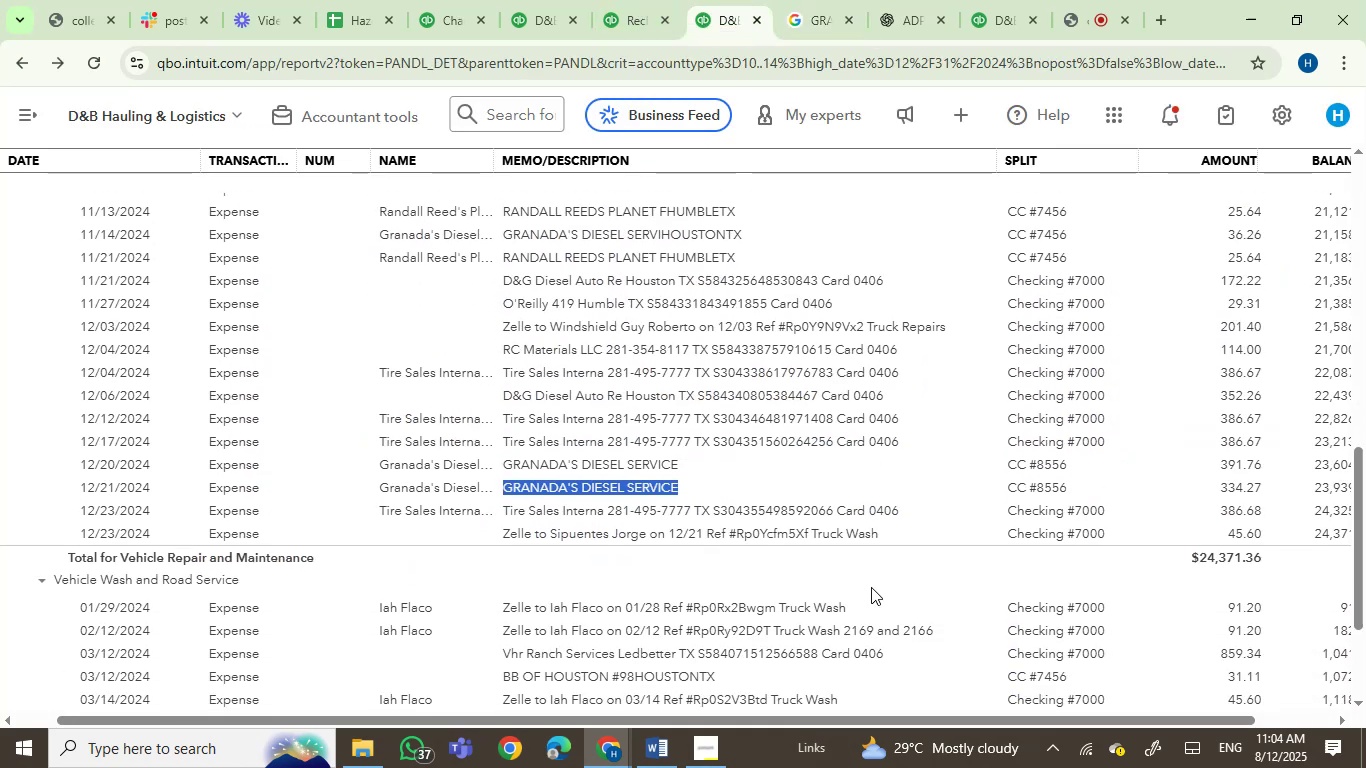 
scroll: coordinate [871, 587], scroll_direction: up, amount: 1.0
 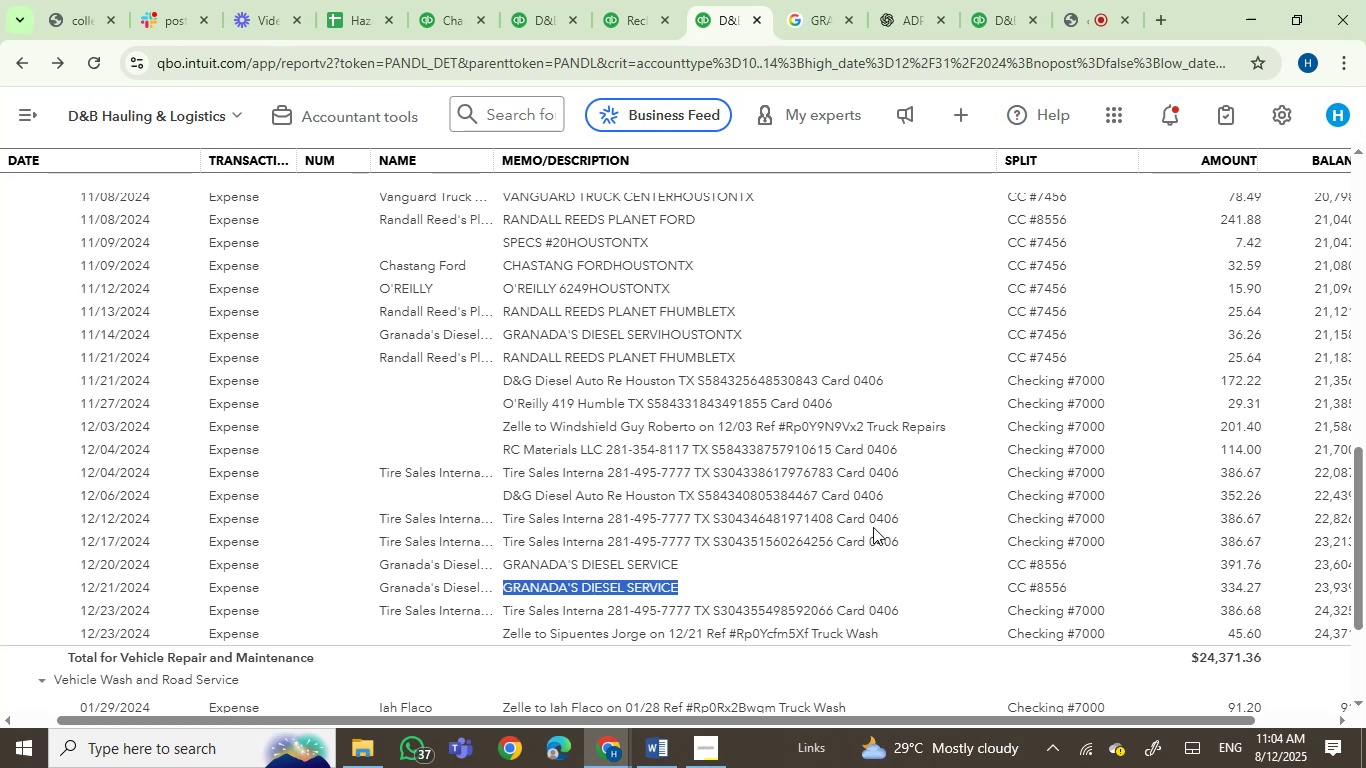 
left_click([1096, 0])
 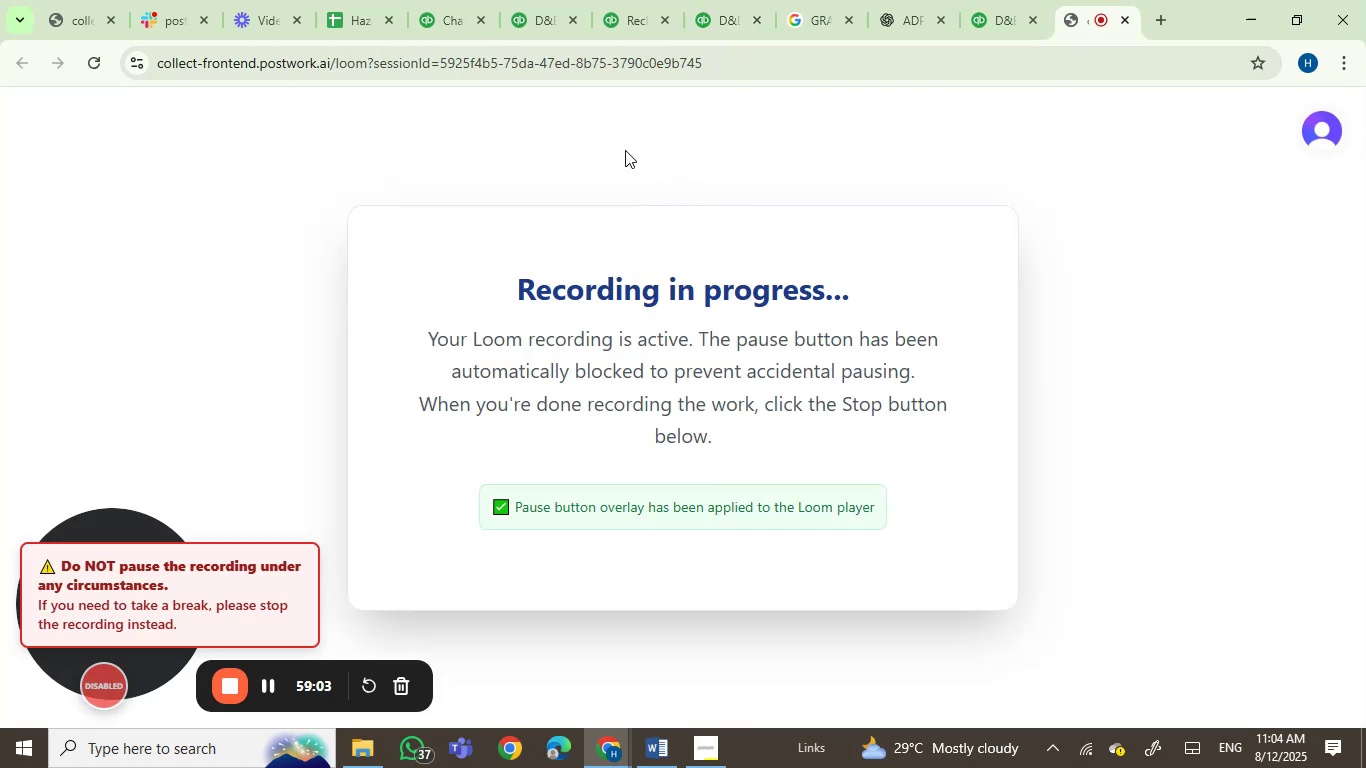 
left_click([621, 12])
 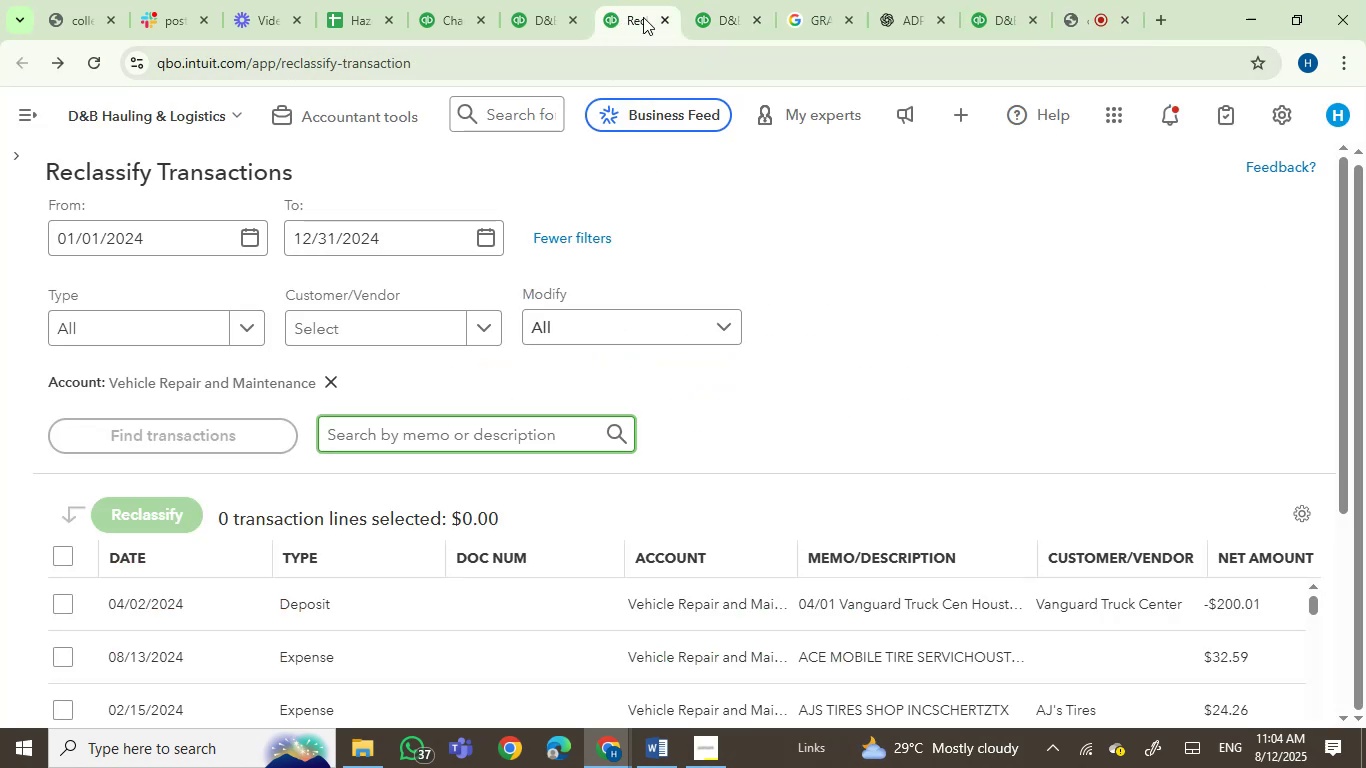 
left_click([712, 0])
 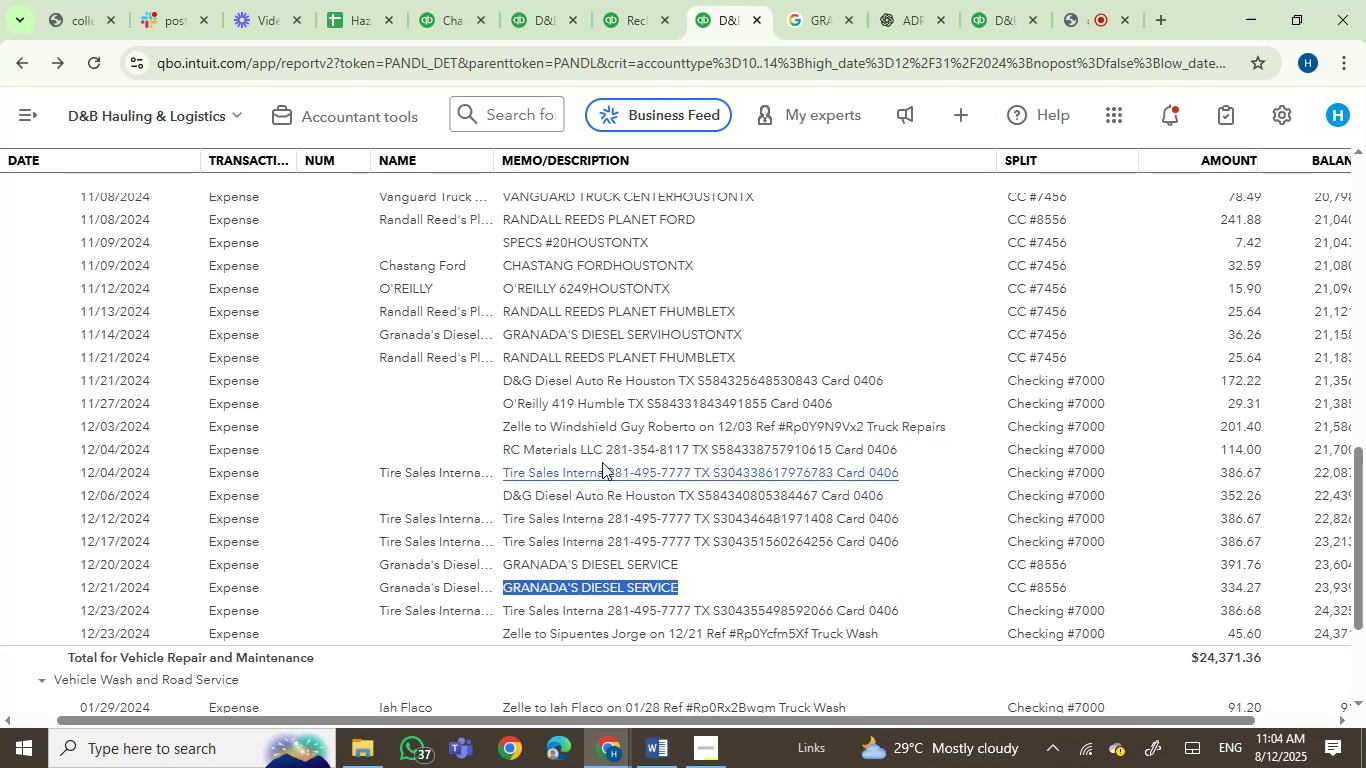 
wait(14.85)
 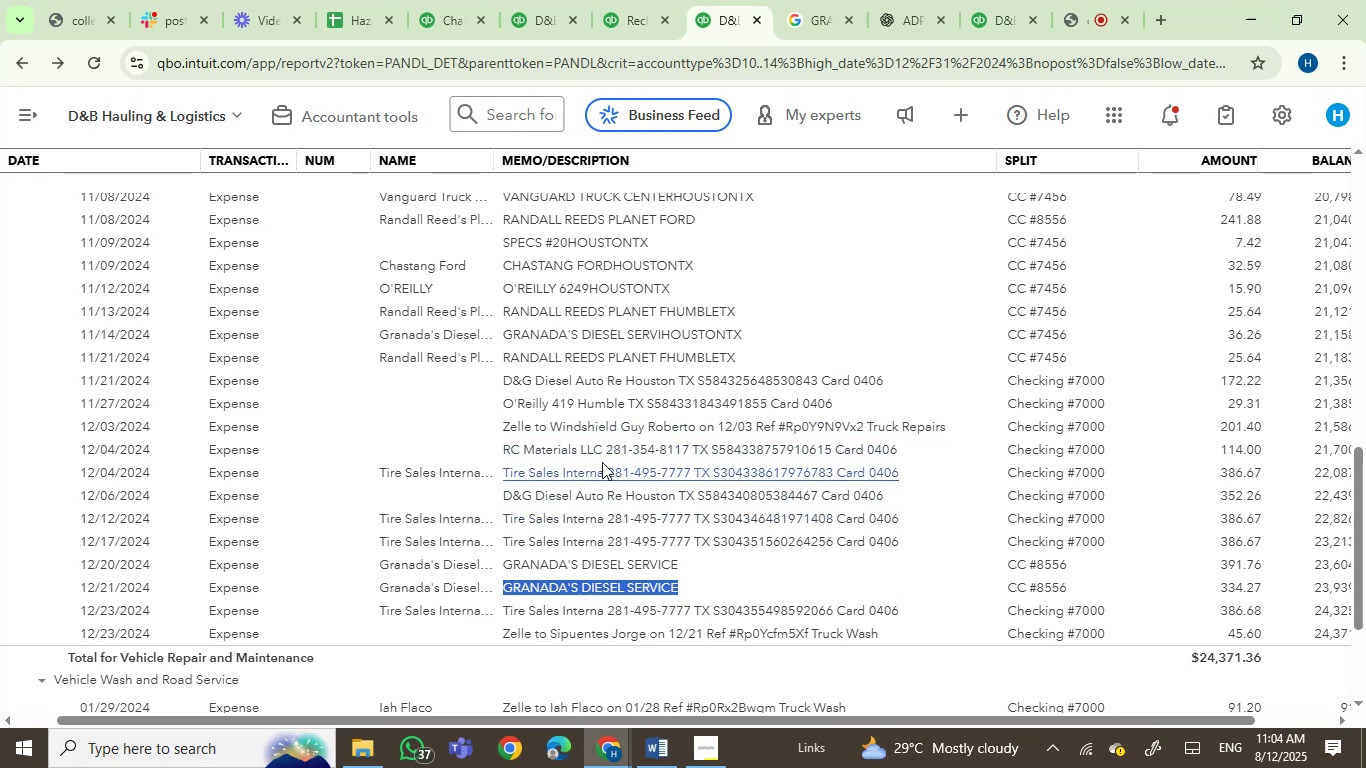 
left_click([623, 2])
 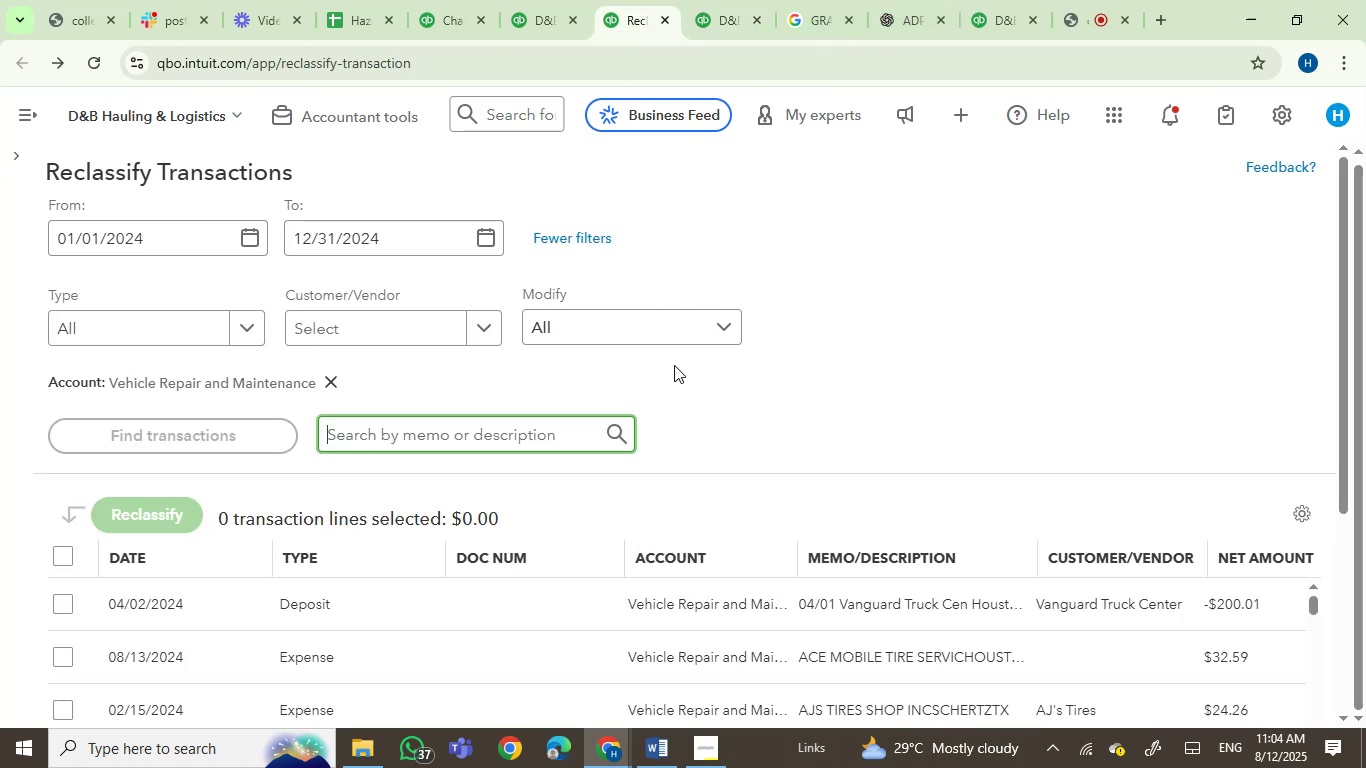 
scroll: coordinate [682, 414], scroll_direction: none, amount: 0.0
 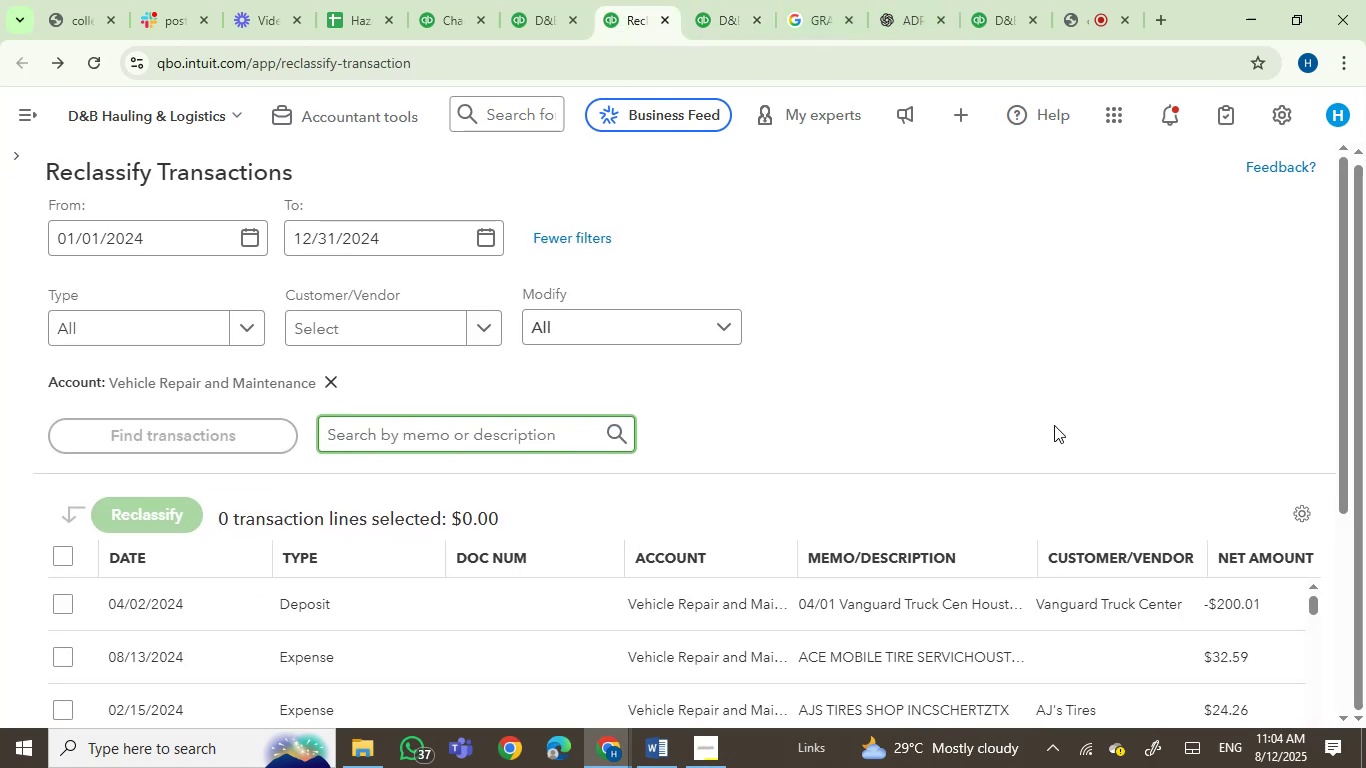 
left_click_drag(start_coordinate=[1345, 407], to_coordinate=[1349, 593])
 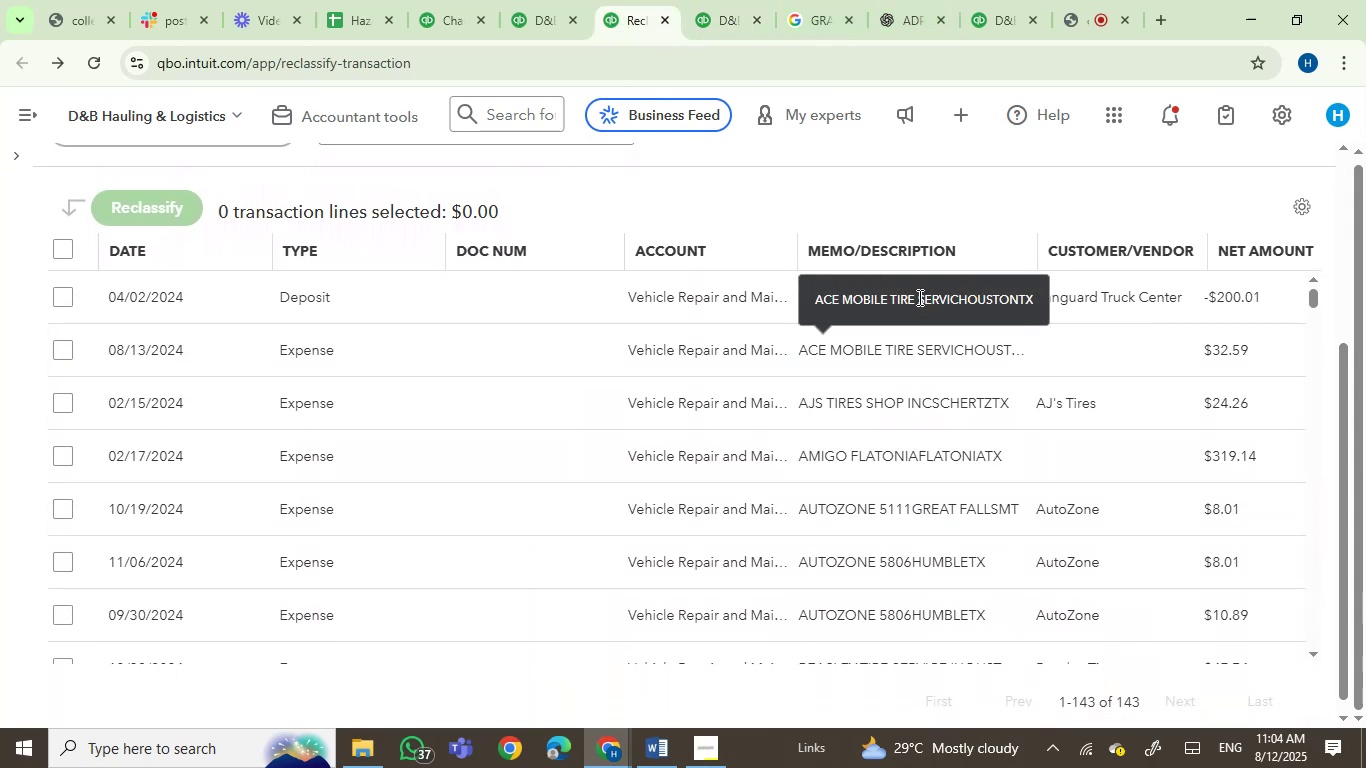 
mouse_move([885, 322])
 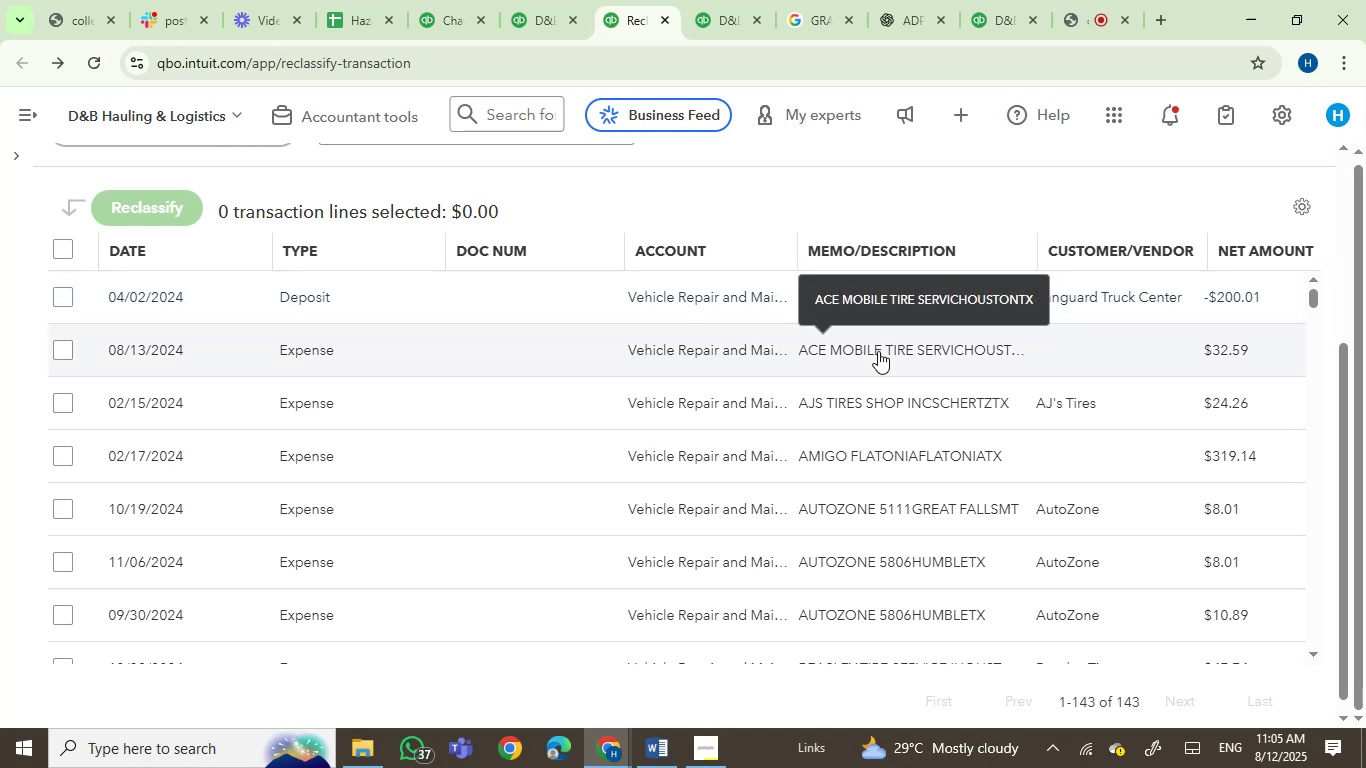 
wait(11.45)
 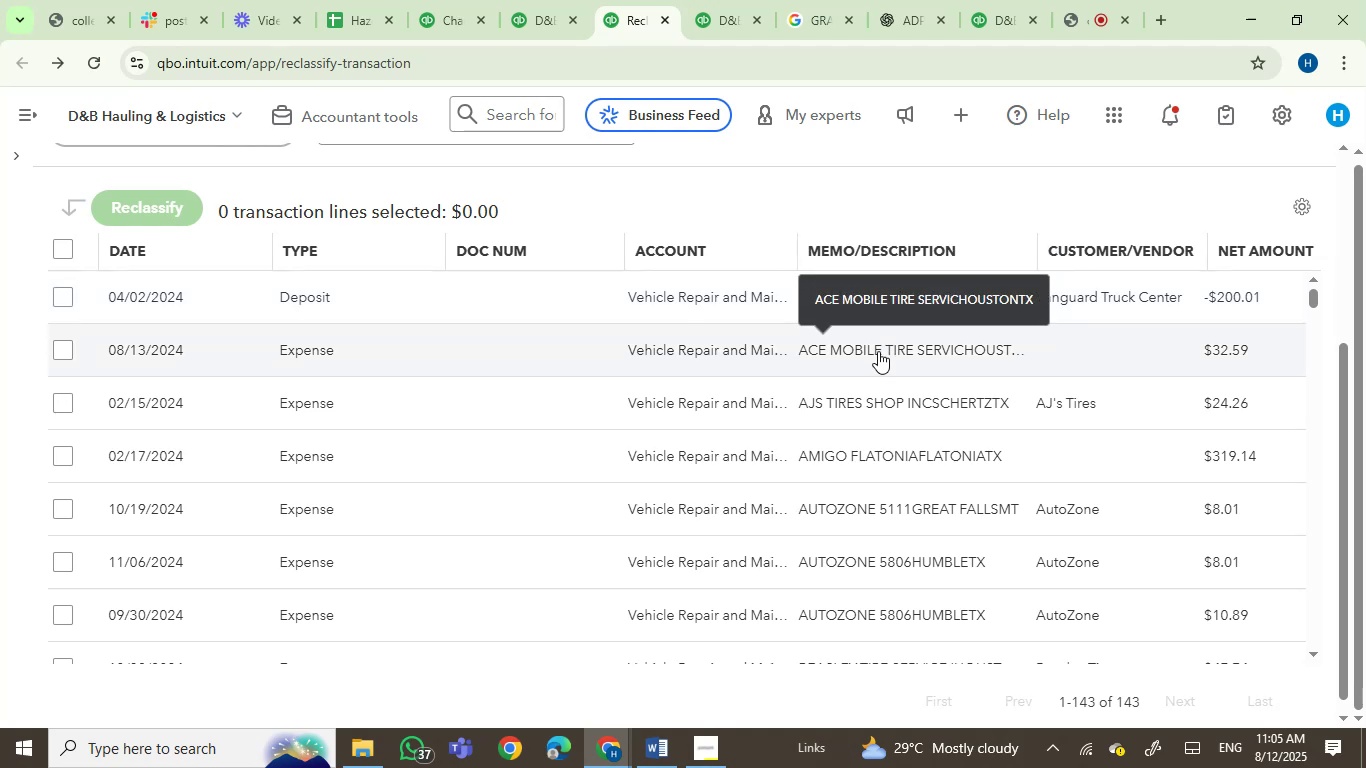 
mouse_move([864, 423])
 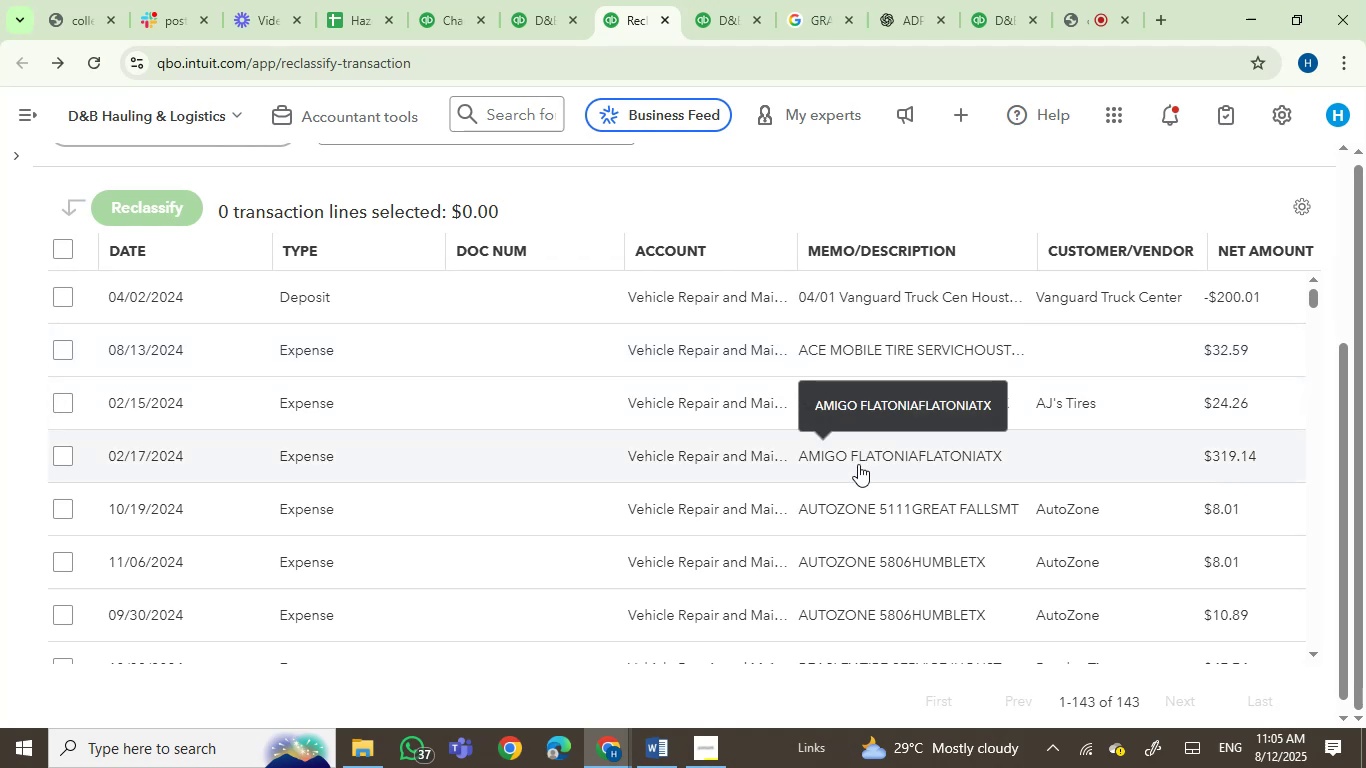 
mouse_move([850, 529])
 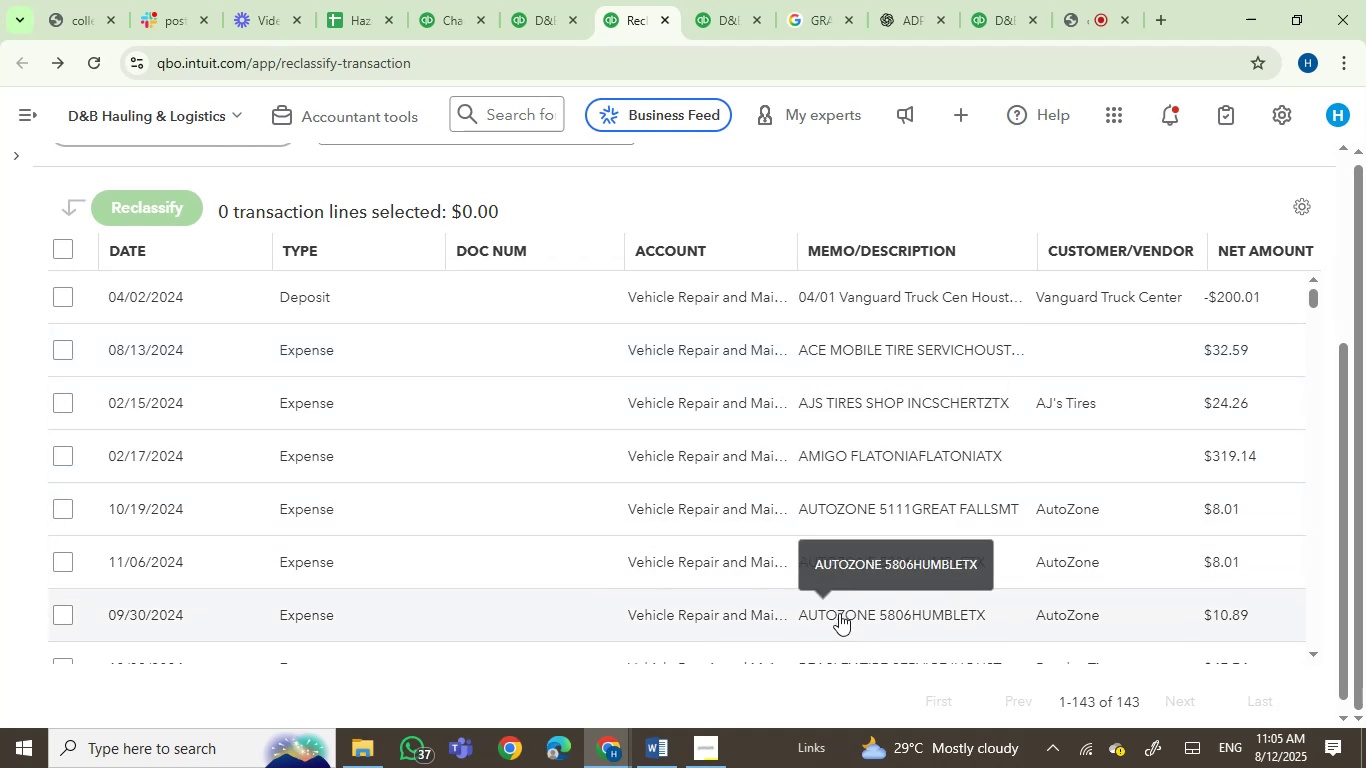 
scroll: coordinate [520, 485], scroll_direction: down, amount: 7.0
 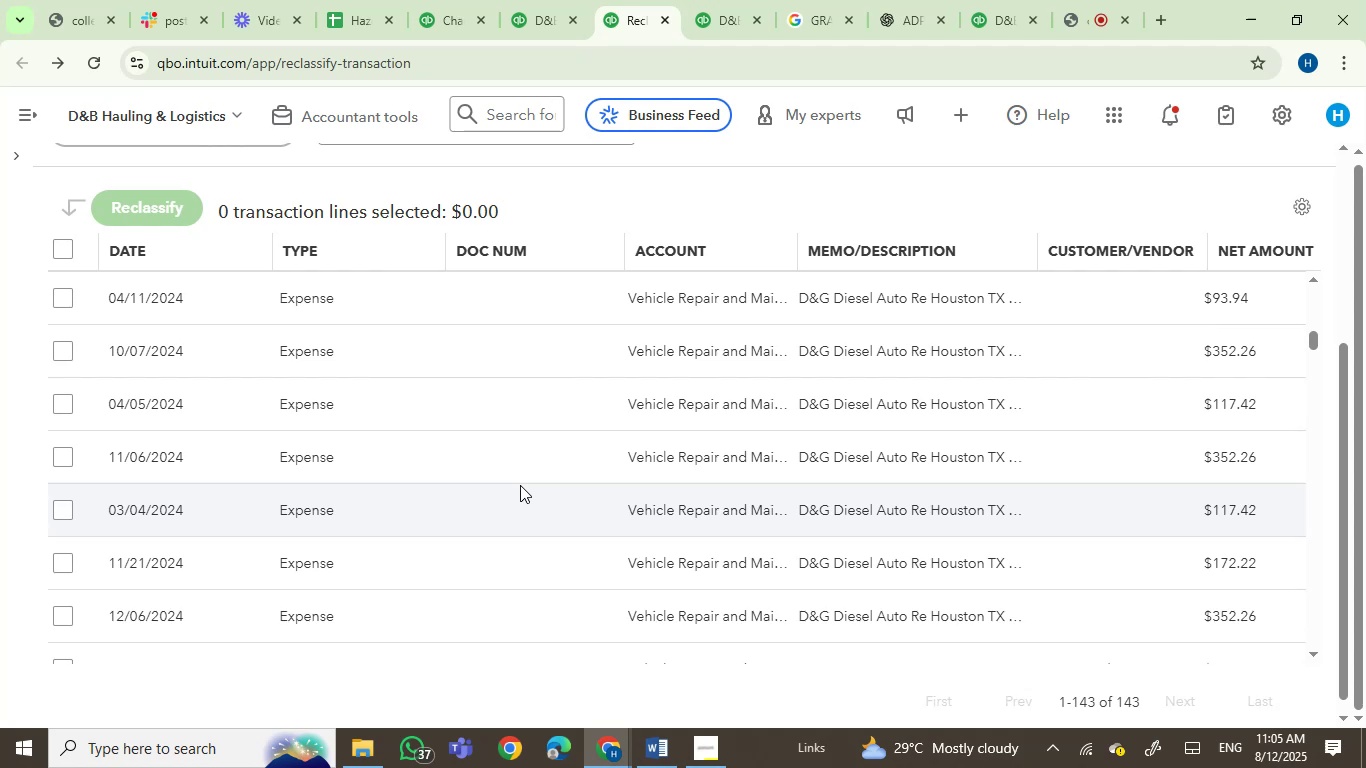 
scroll: coordinate [615, 469], scroll_direction: down, amount: 13.0
 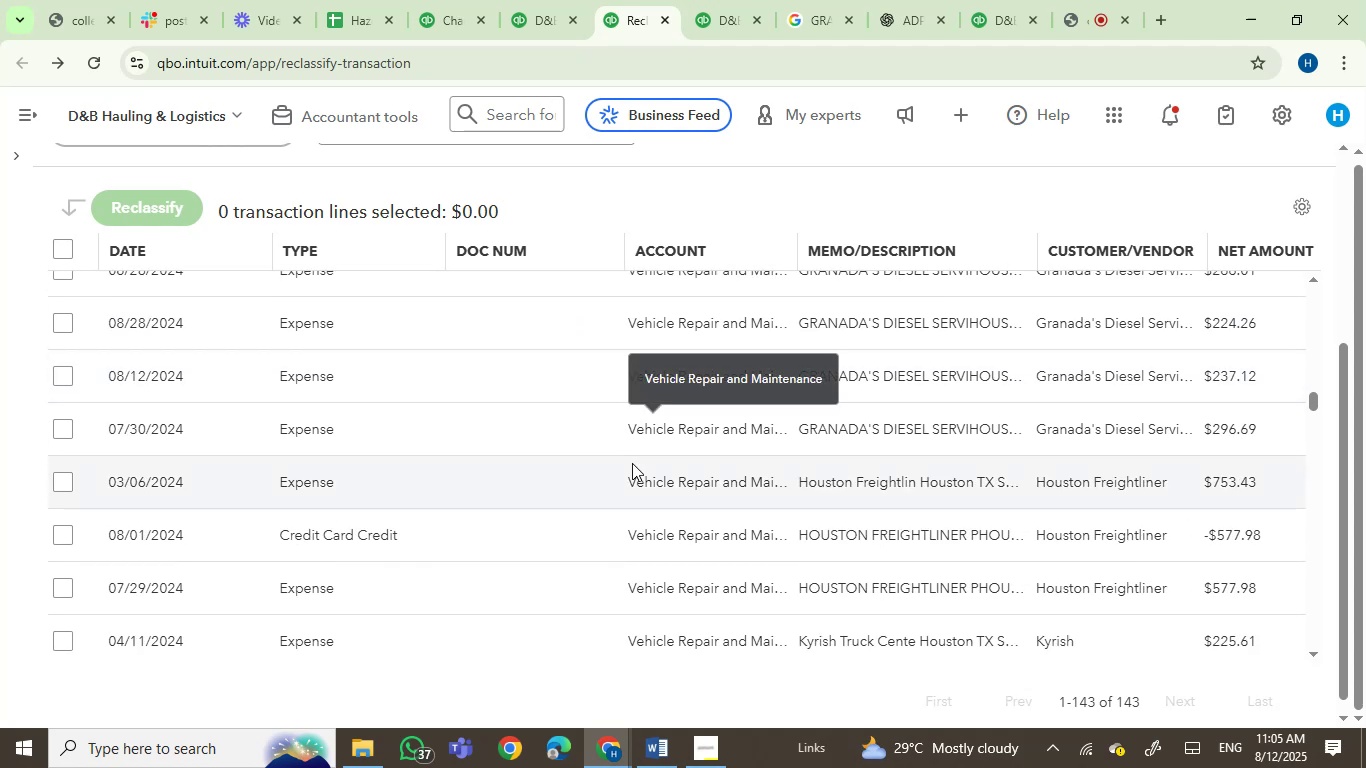 
scroll: coordinate [632, 463], scroll_direction: down, amount: 1.0
 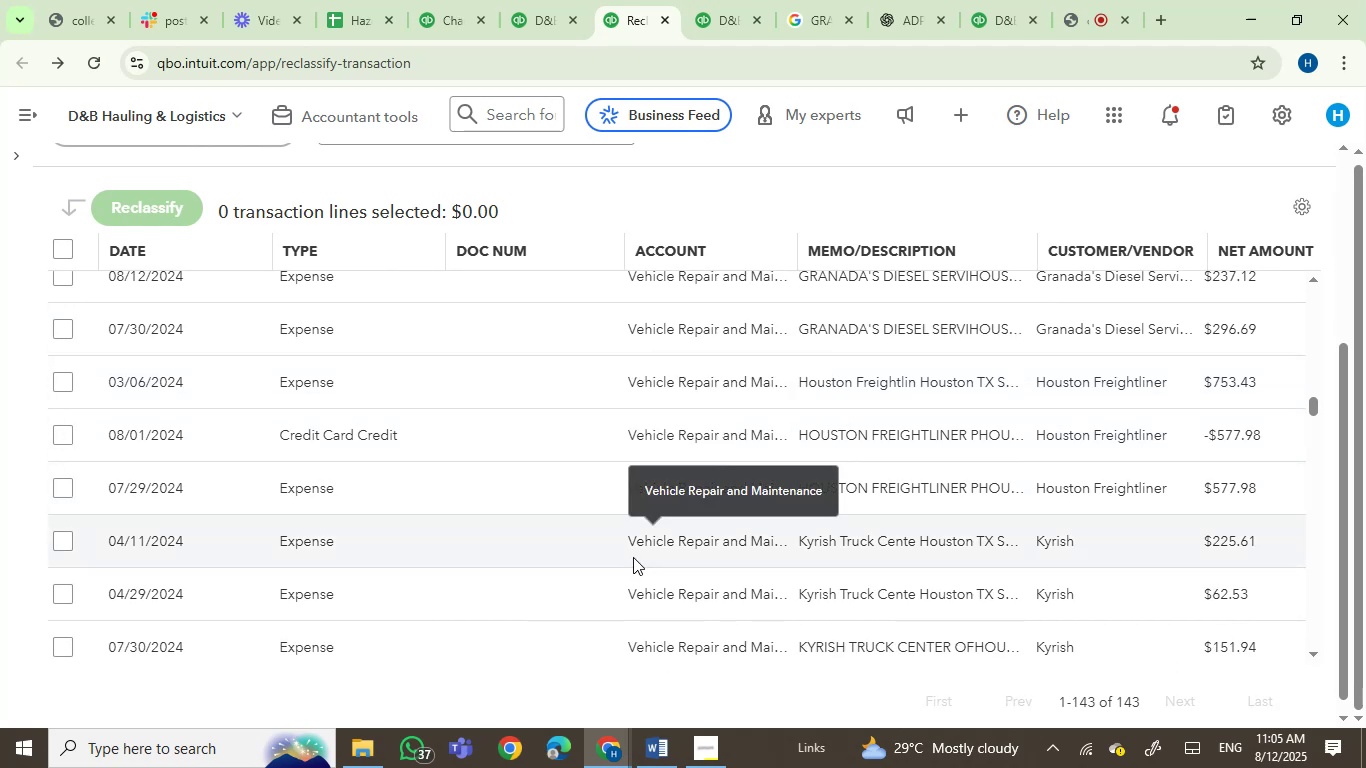 
wait(5.54)
 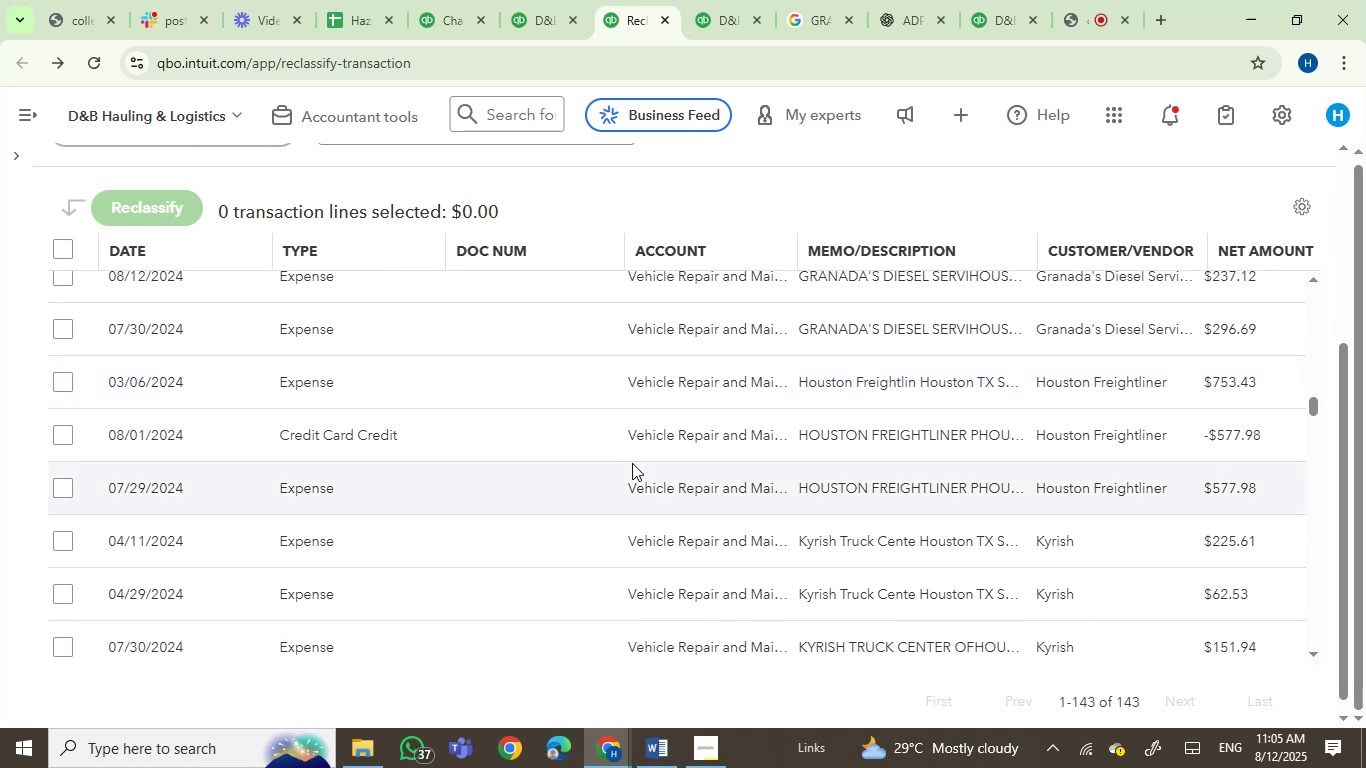 
scroll: coordinate [583, 449], scroll_direction: down, amount: 4.0
 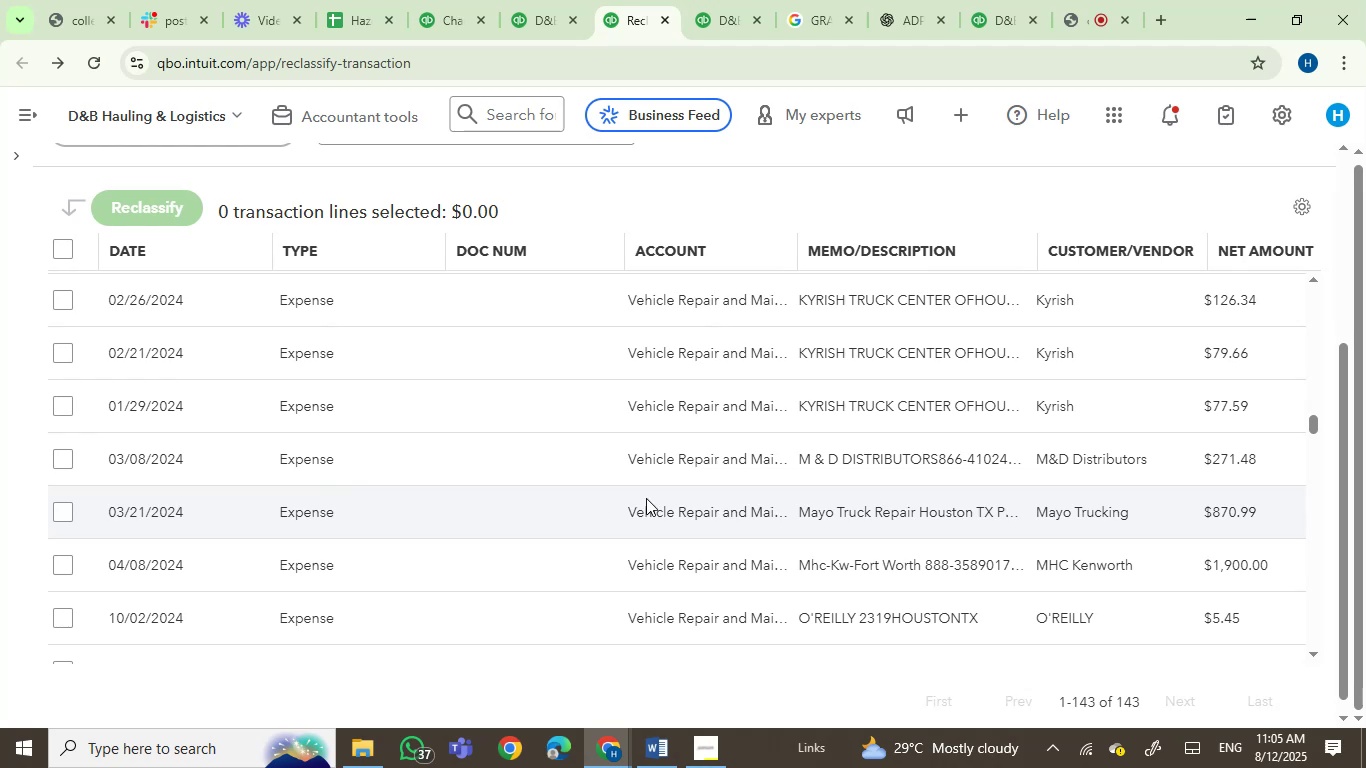 
wait(6.02)
 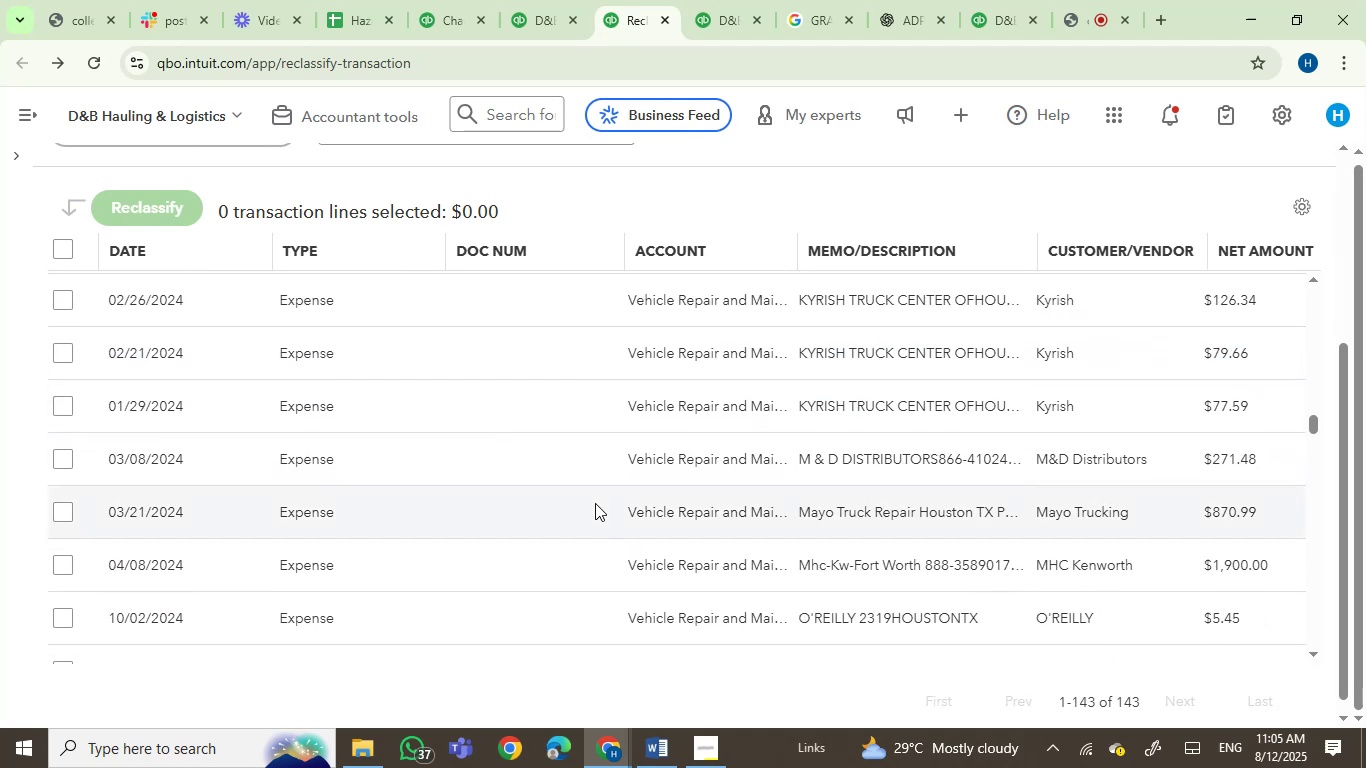 
scroll: coordinate [664, 516], scroll_direction: down, amount: 3.0
 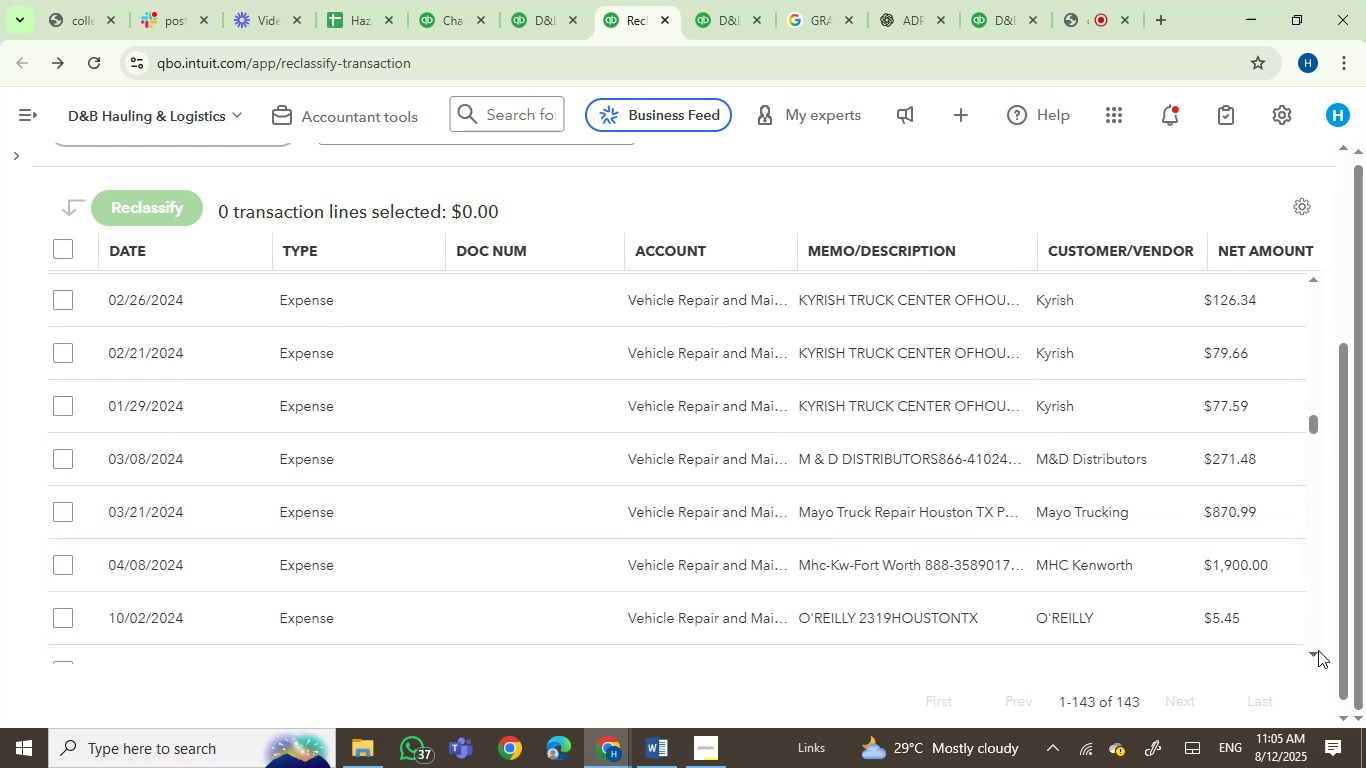 
double_click([1317, 655])
 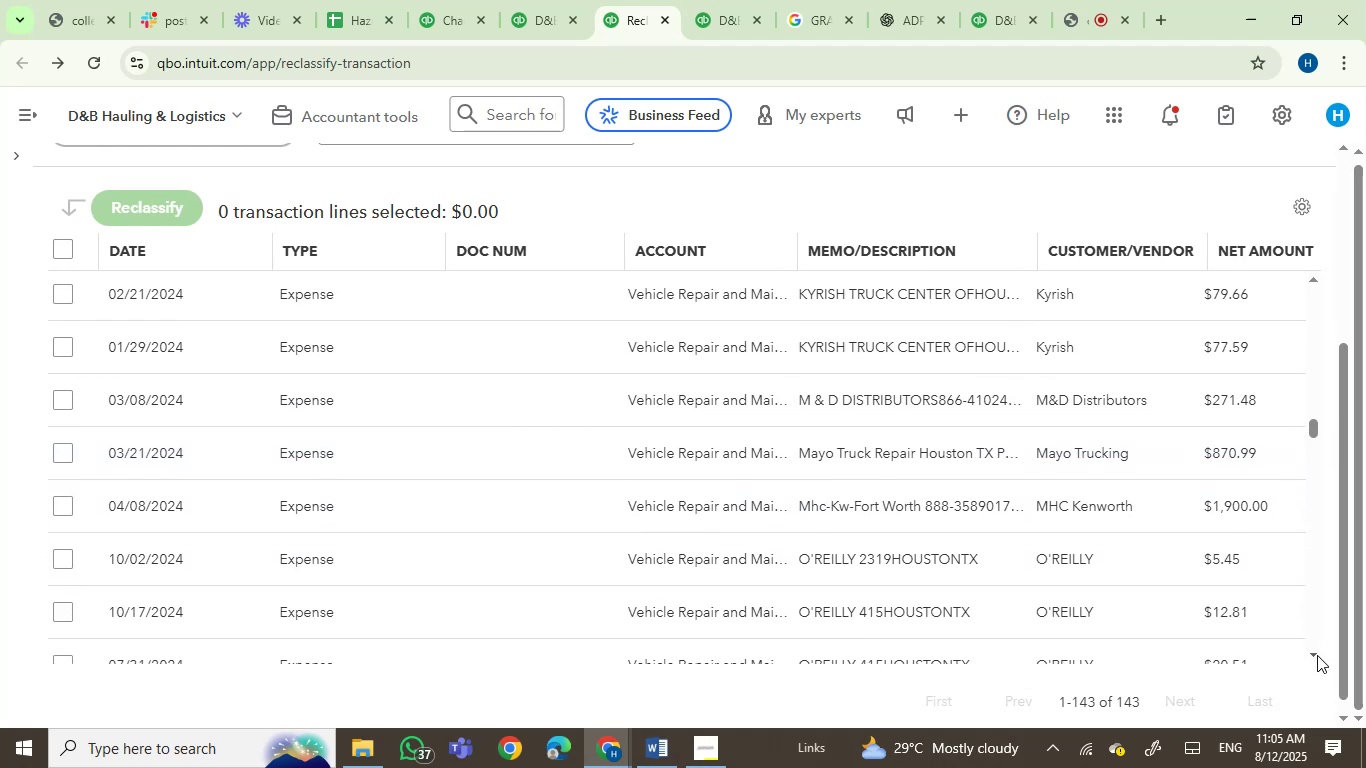 
triple_click([1316, 655])
 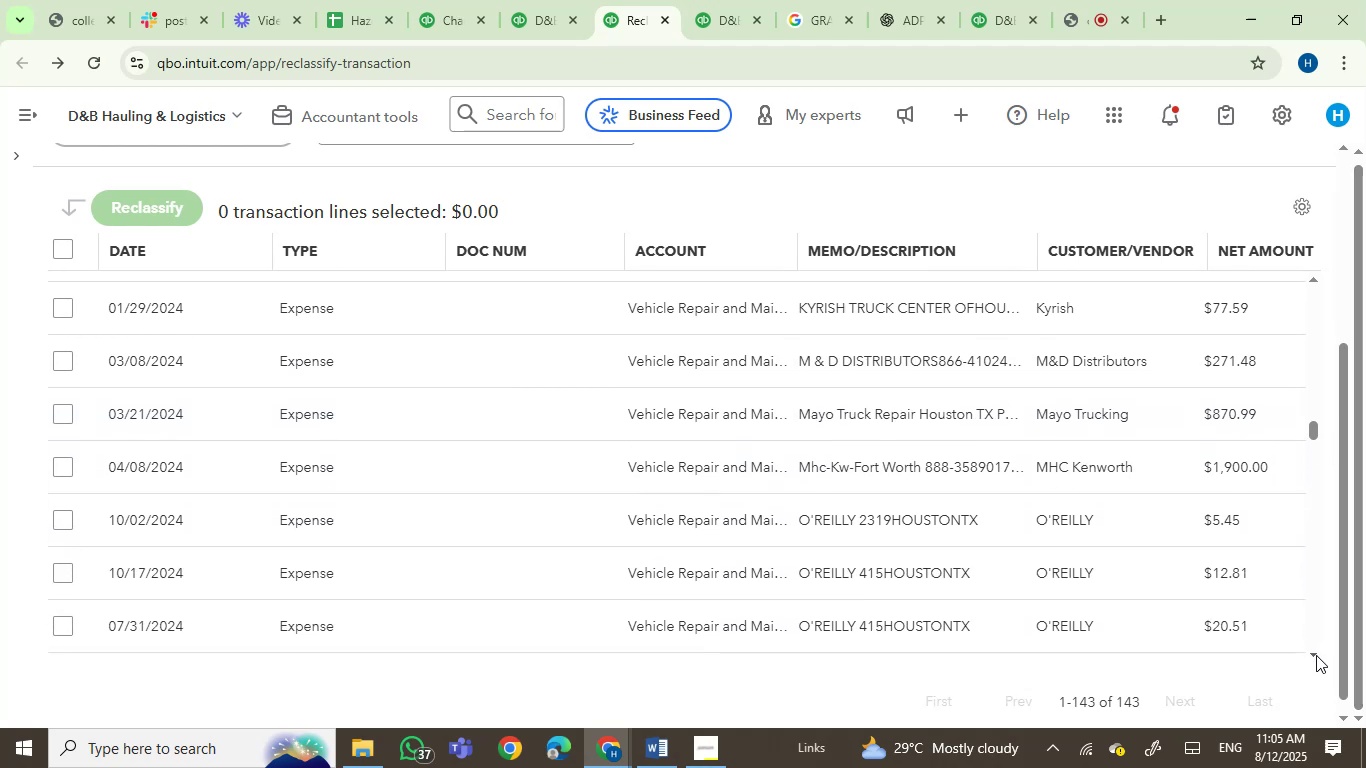 
triple_click([1316, 655])
 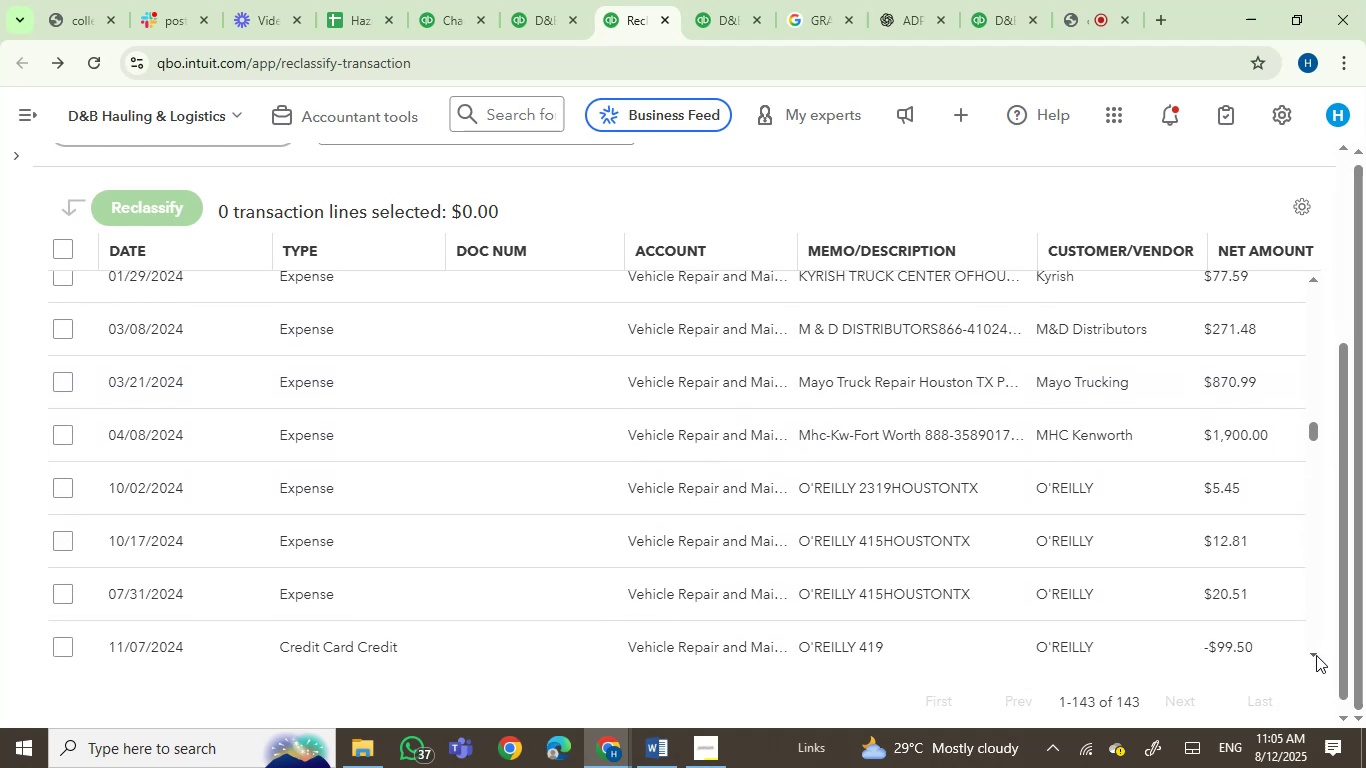 
triple_click([1316, 655])
 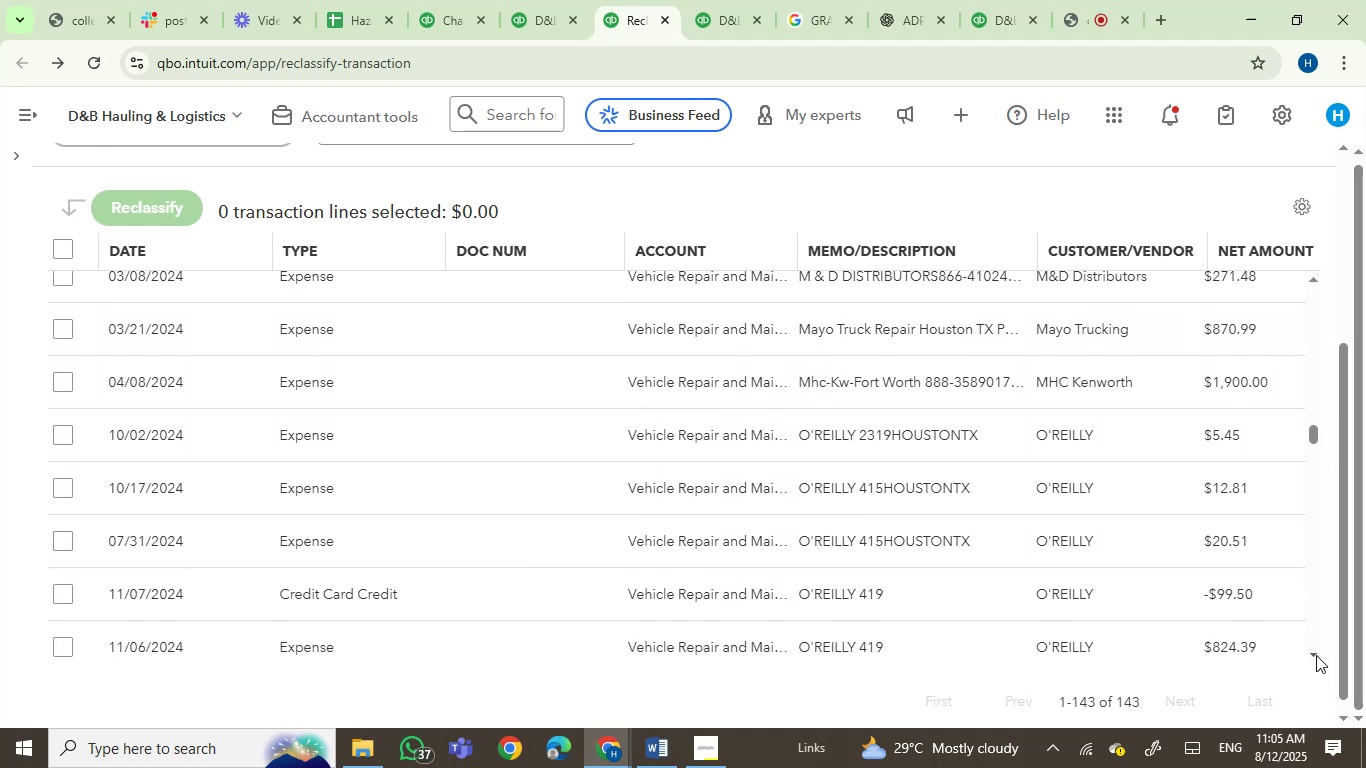 
triple_click([1316, 655])
 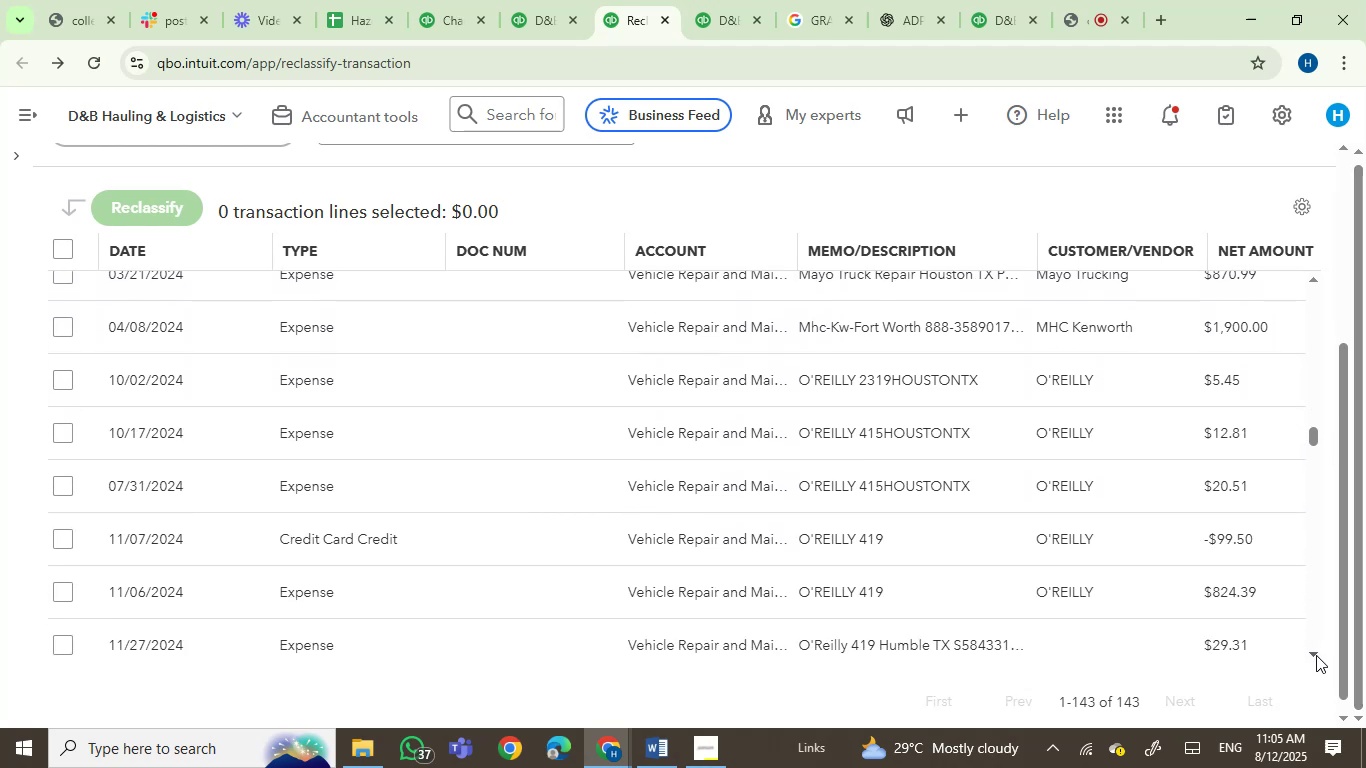 